 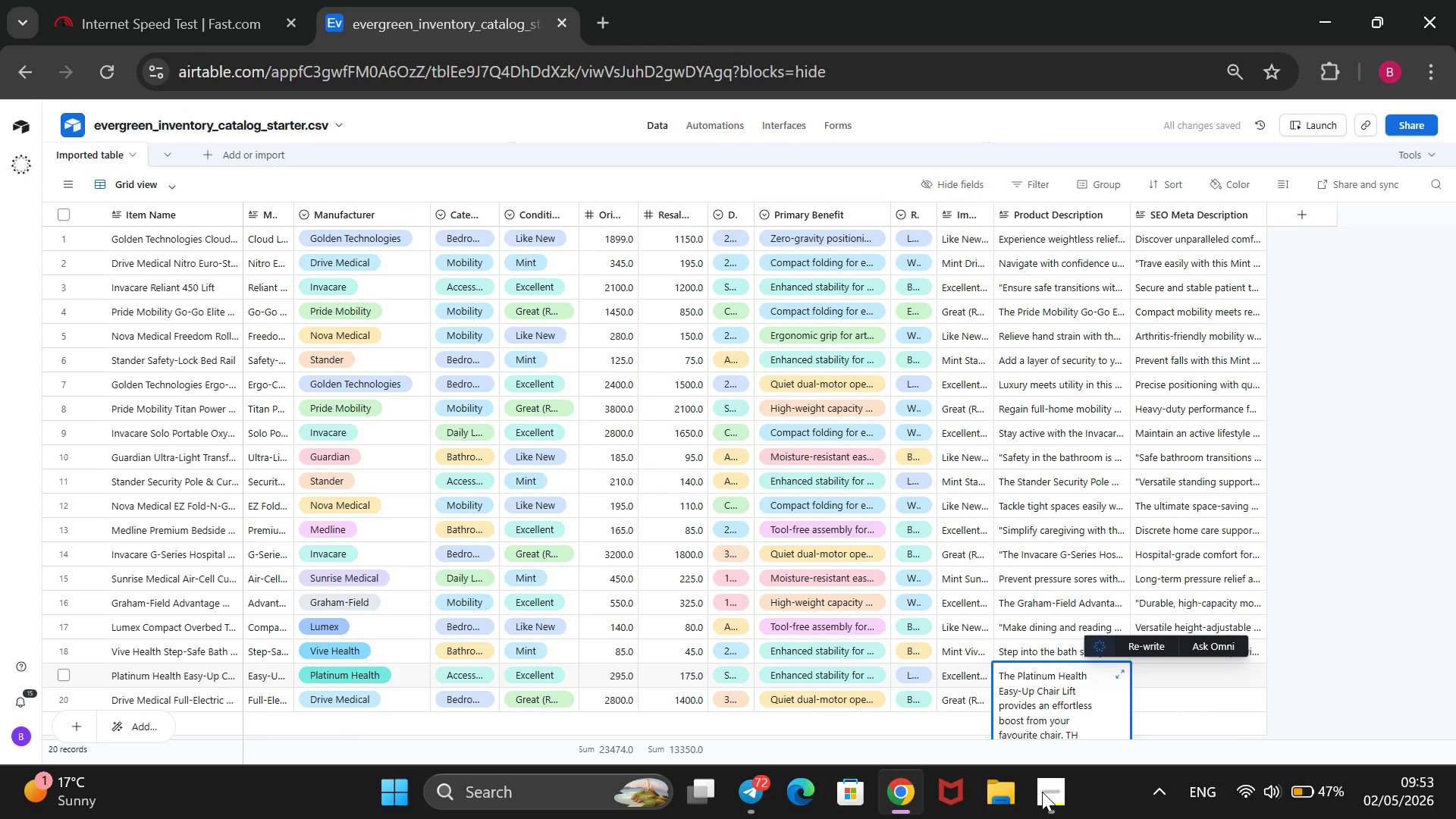 
key(Backspace)
type(his Excellent )
 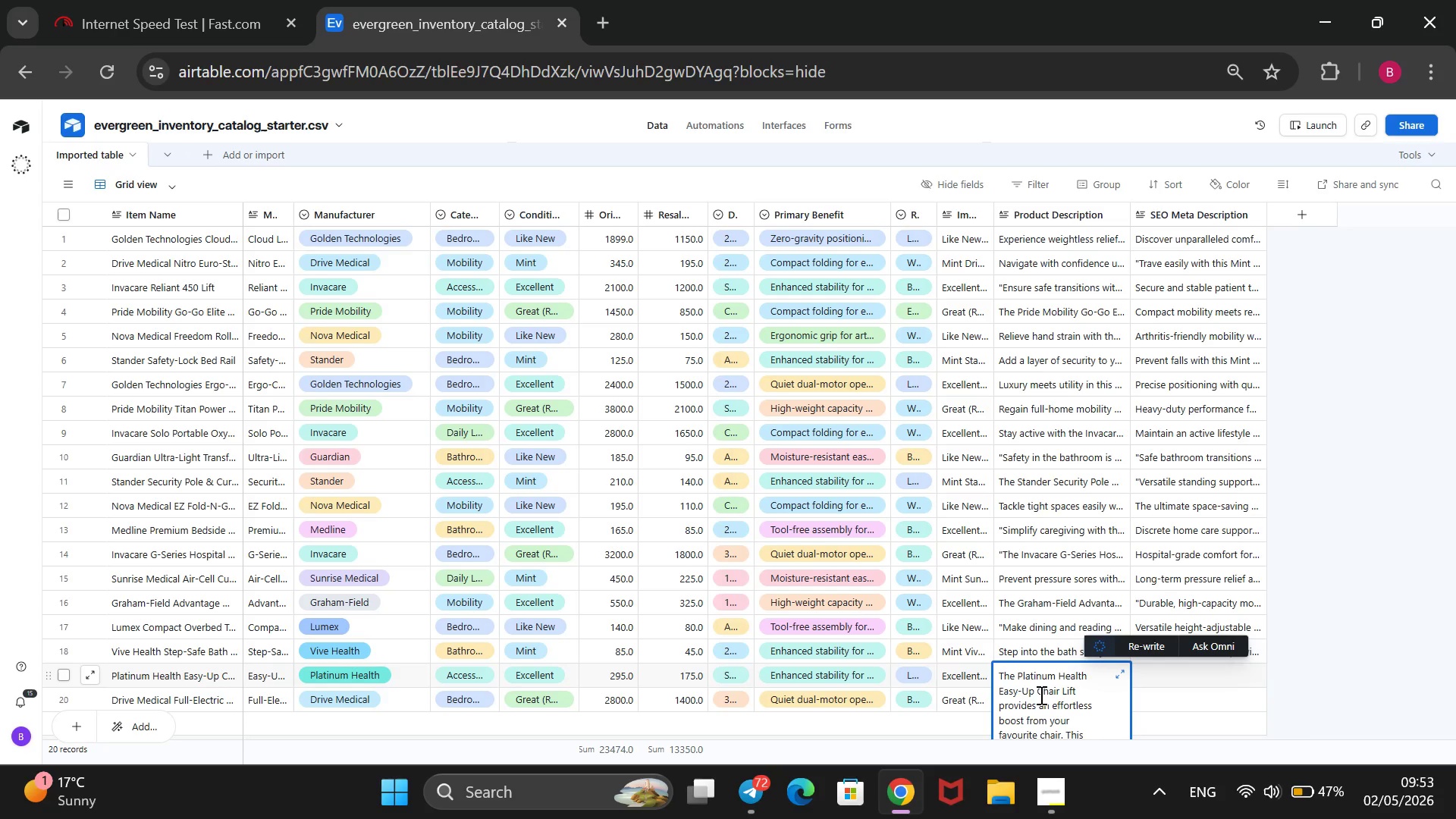 
scroll: coordinate [997, 463], scroll_direction: down, amount: 83.0
 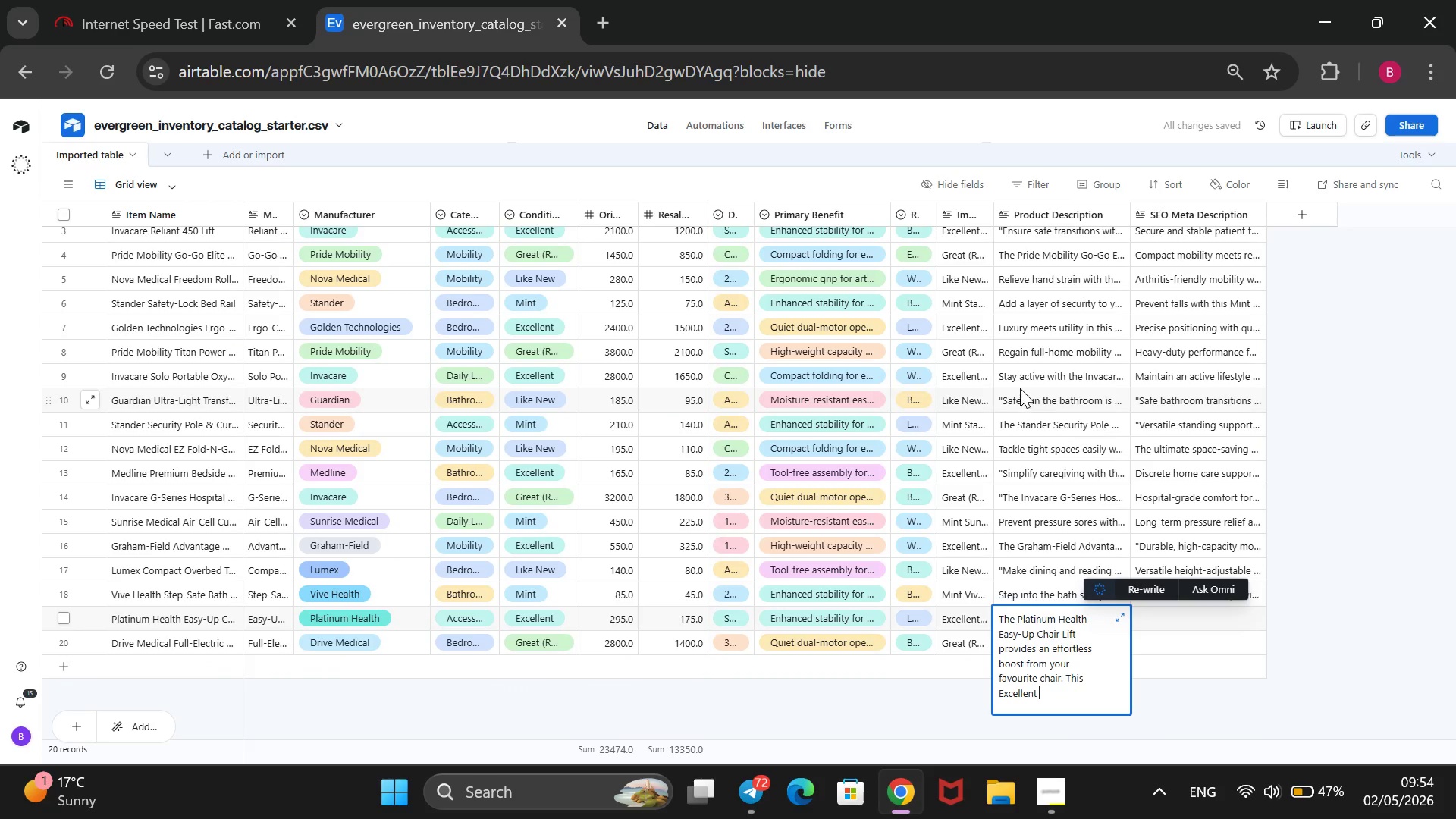 
left_click([1125, 105])
 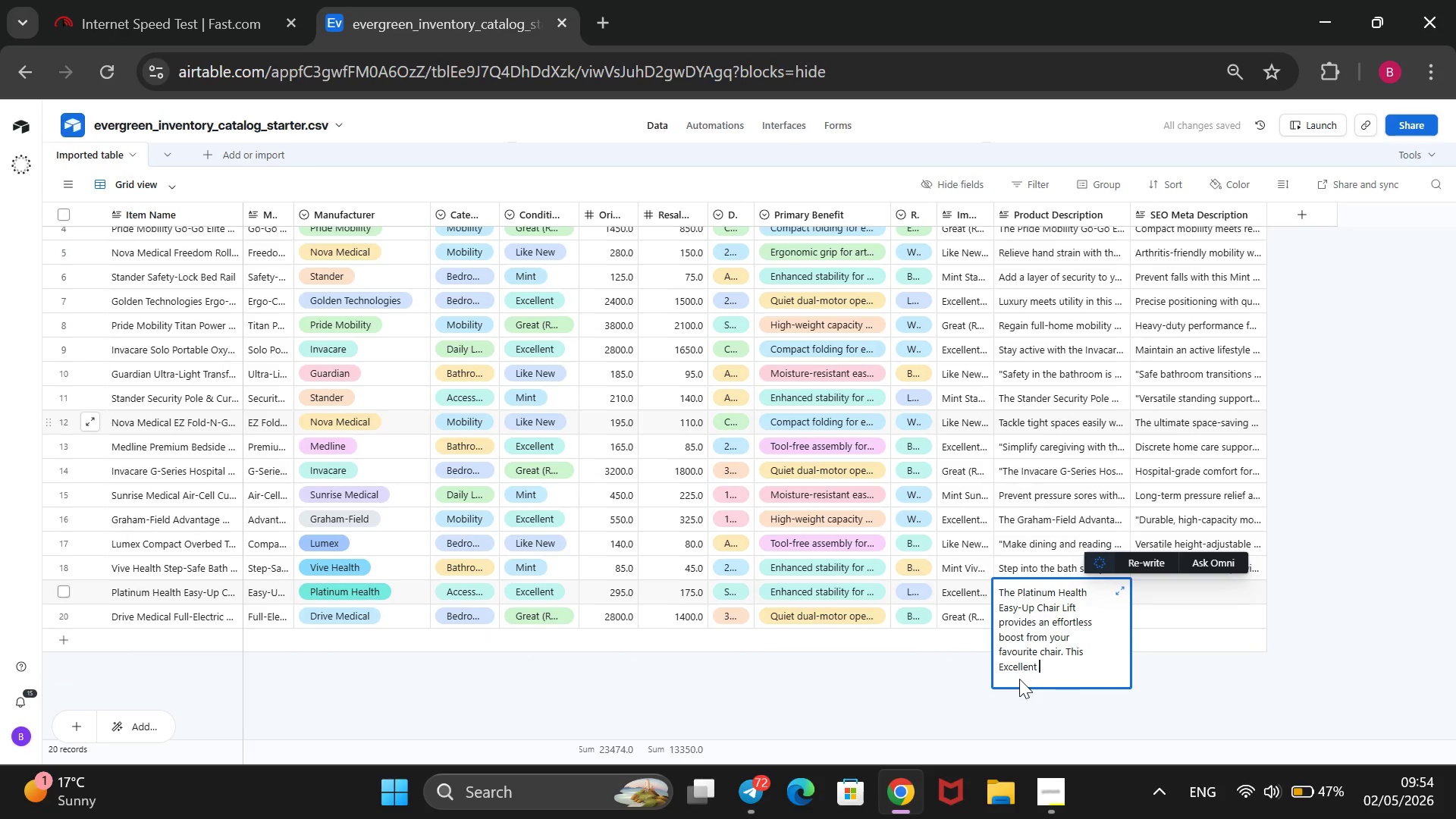 
type(lift)
 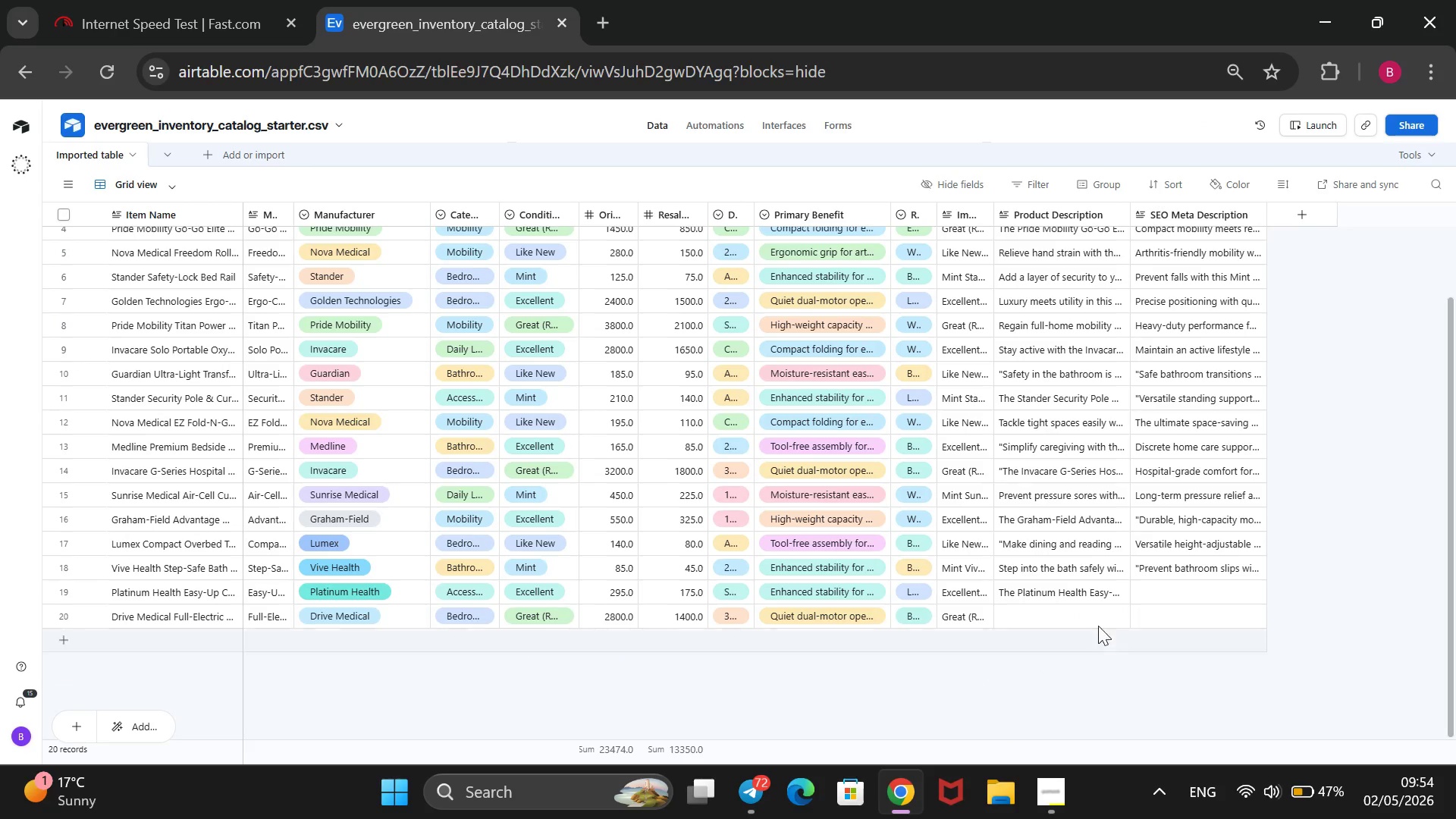 
double_click([1087, 595])
 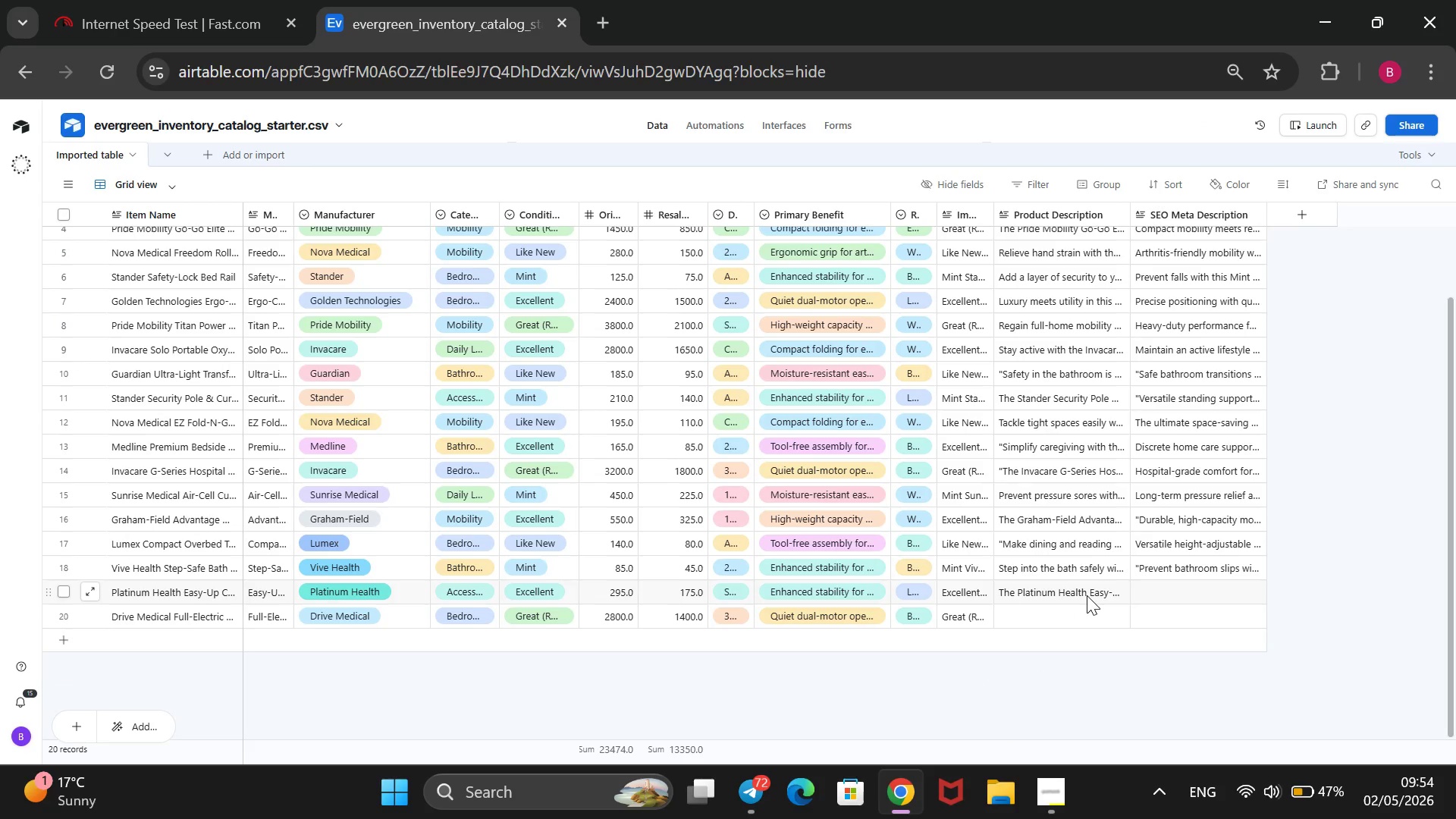 
triple_click([1087, 595])
 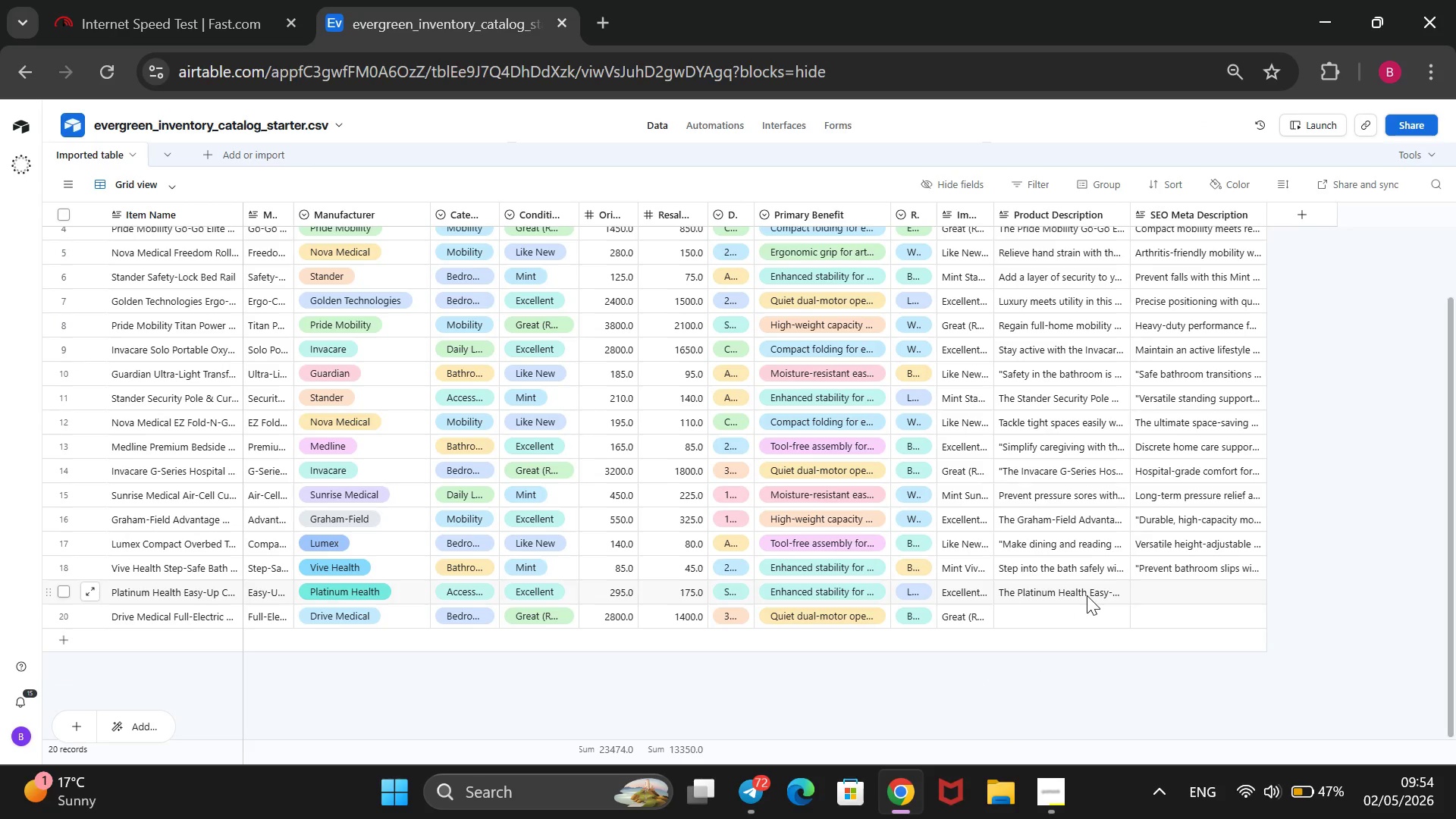 
triple_click([1087, 595])
 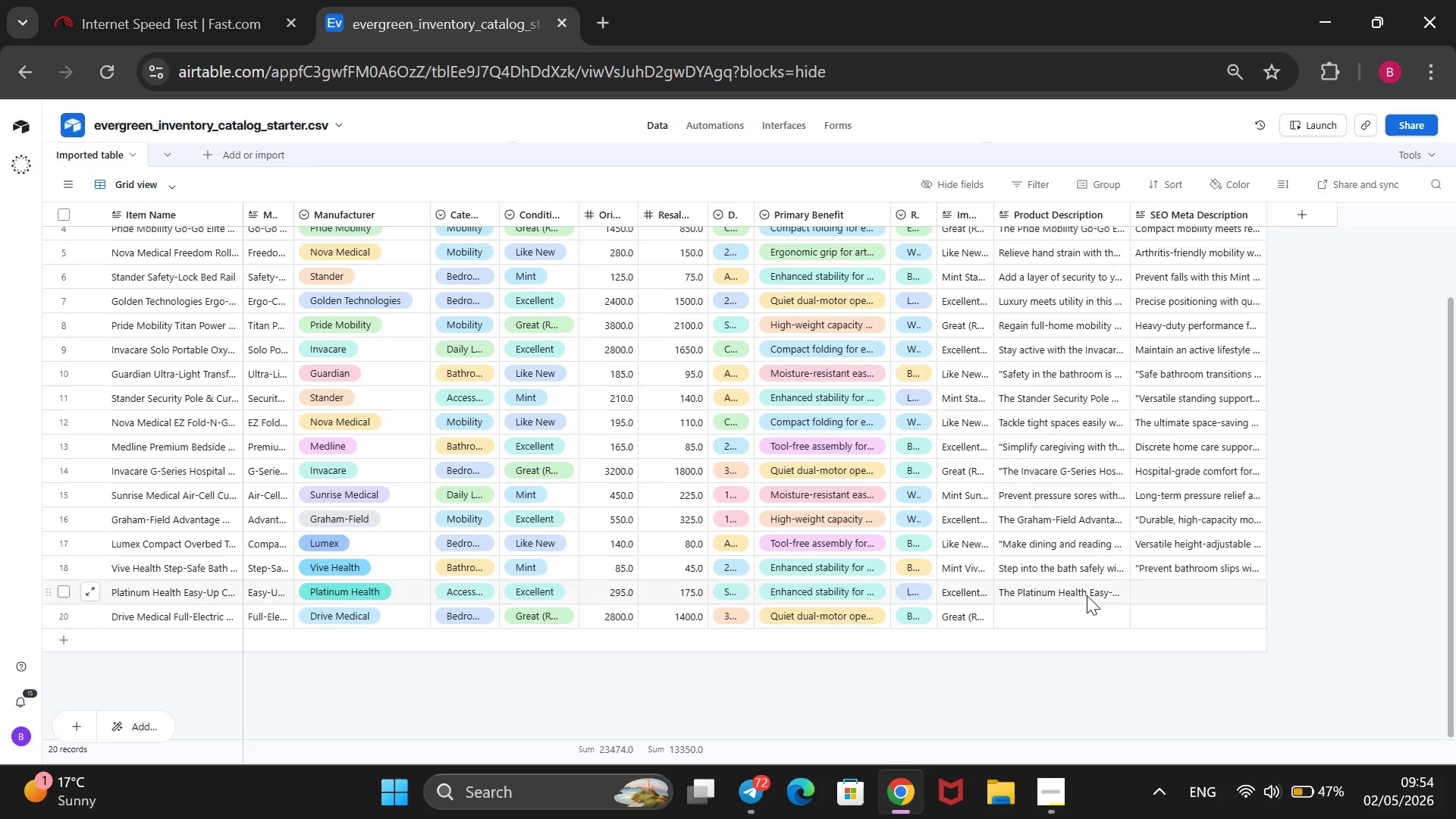 
triple_click([1087, 595])
 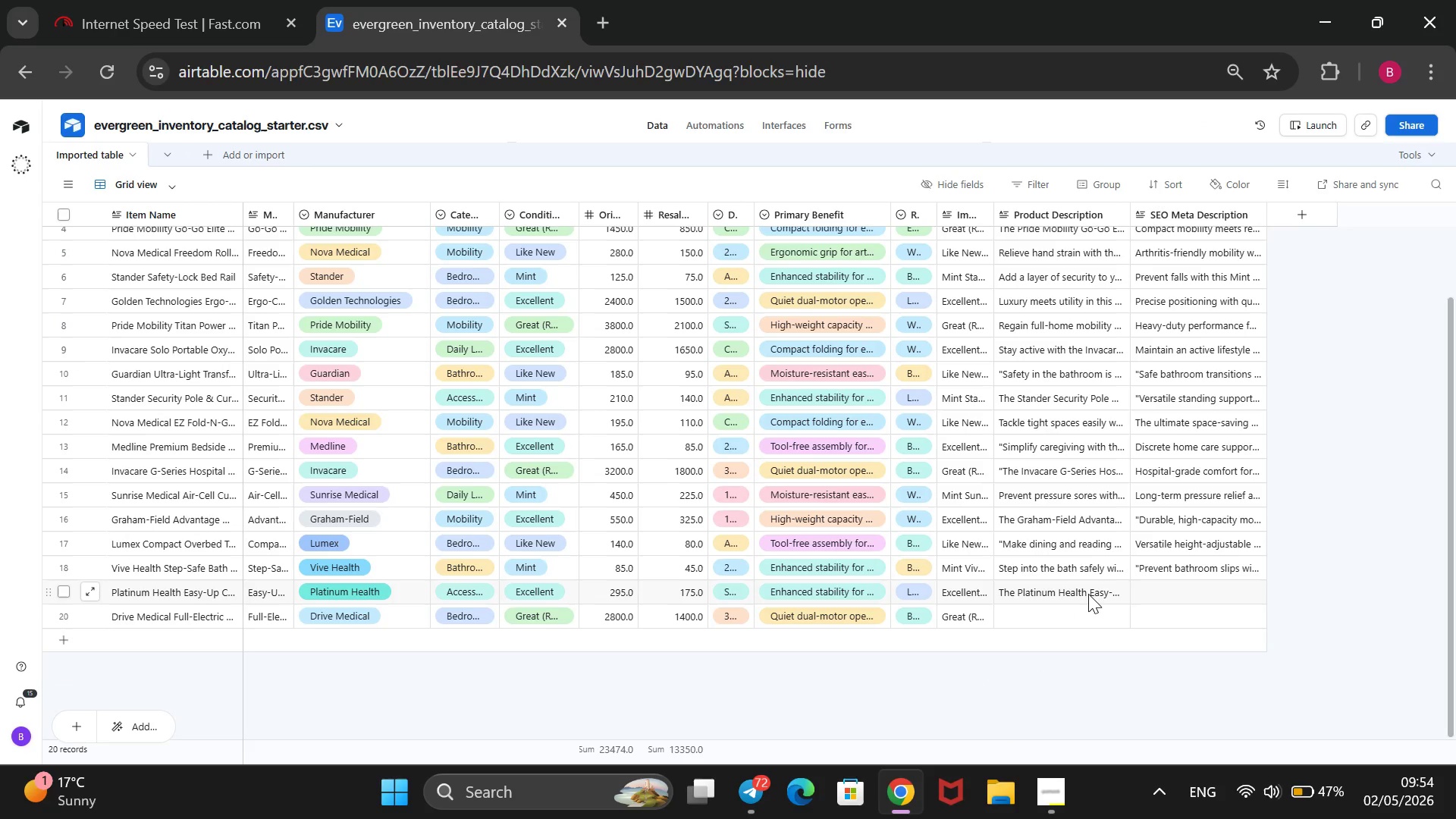 
triple_click([1088, 594])
 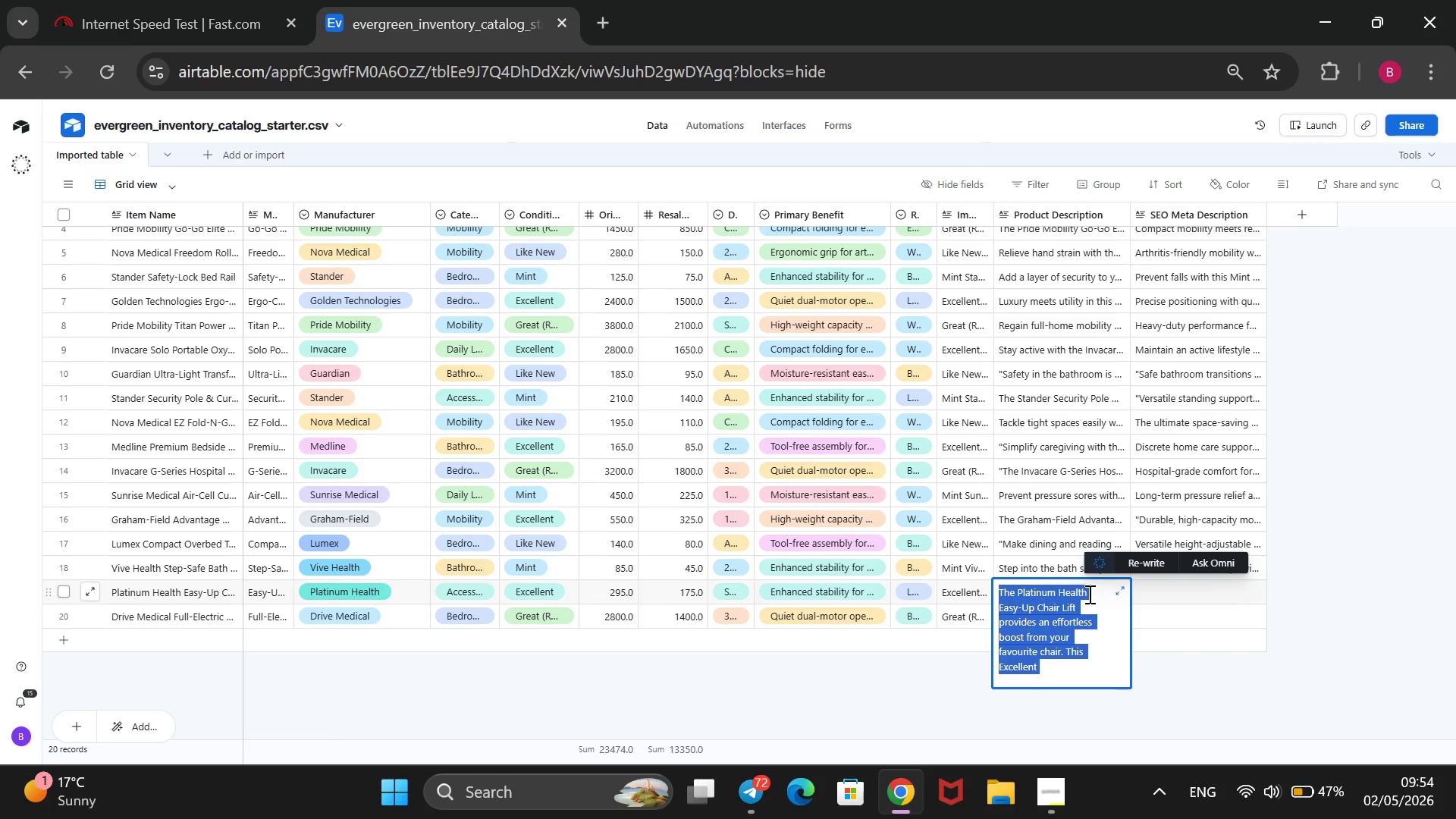 
wait(5.61)
 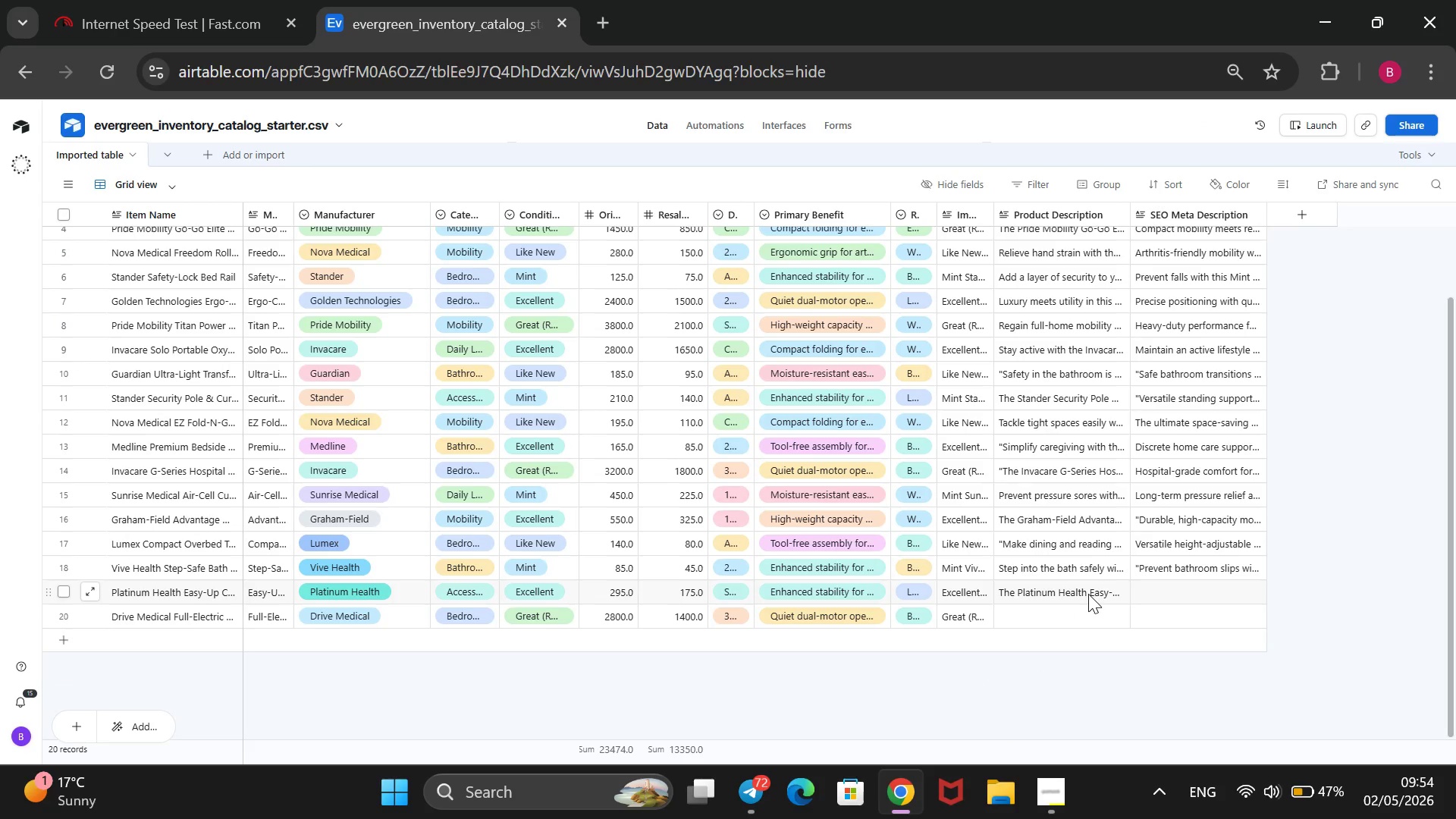 
left_click([1050, 670])
 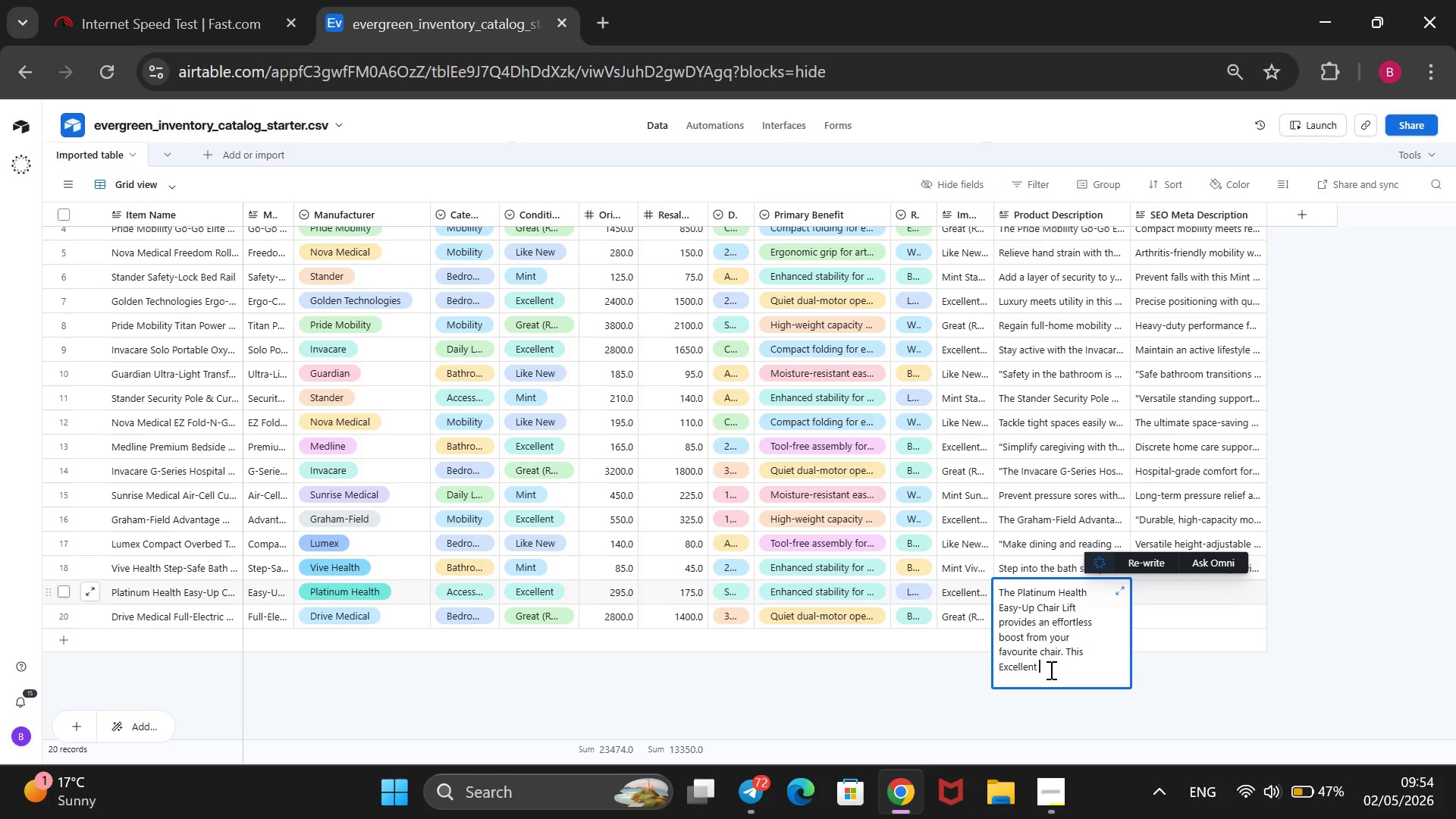 
type(lift ss)
key(Backspace)
type(ystem is discreet yet powerful for daily use.)
 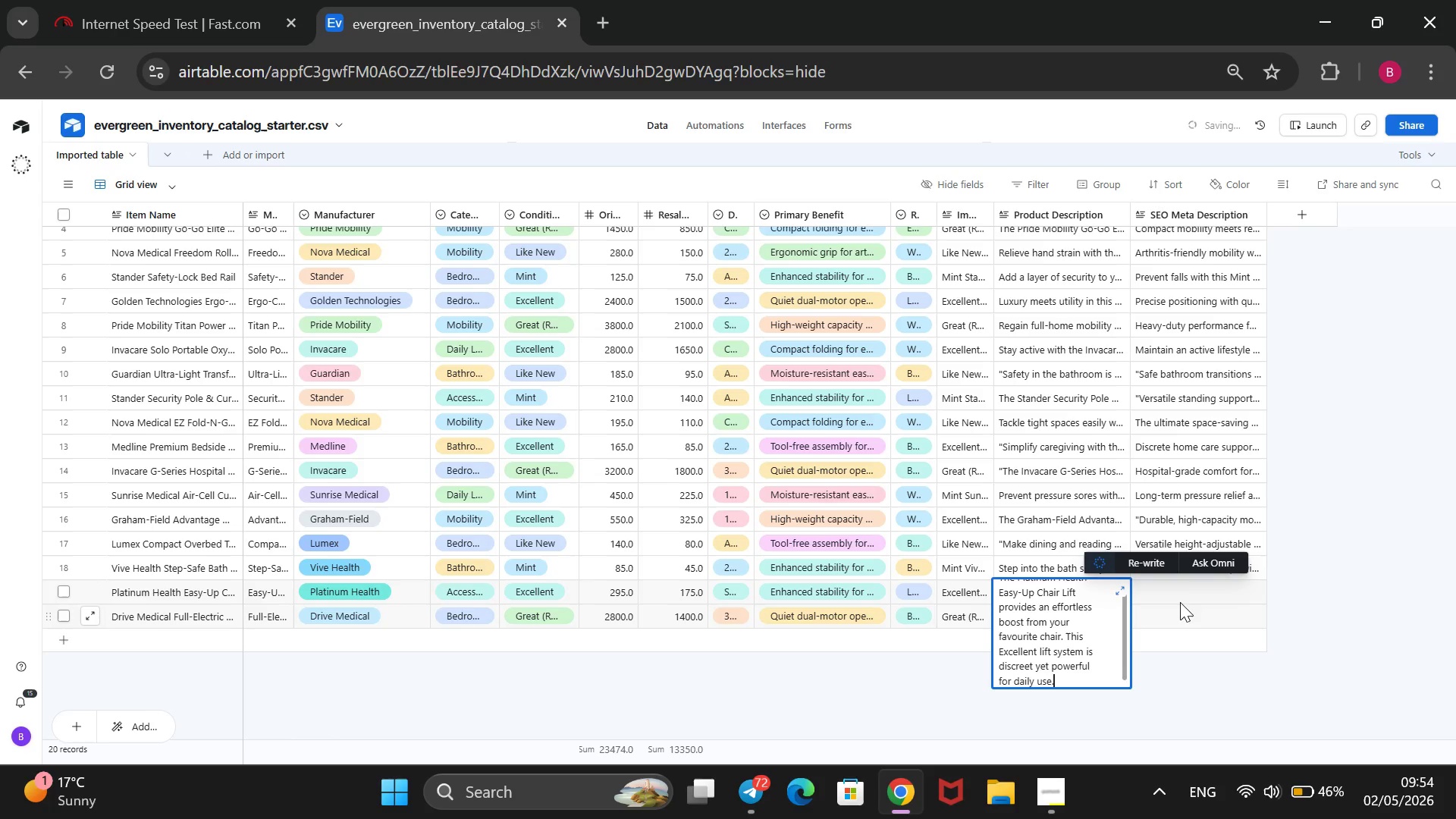 
left_click([1188, 591])
 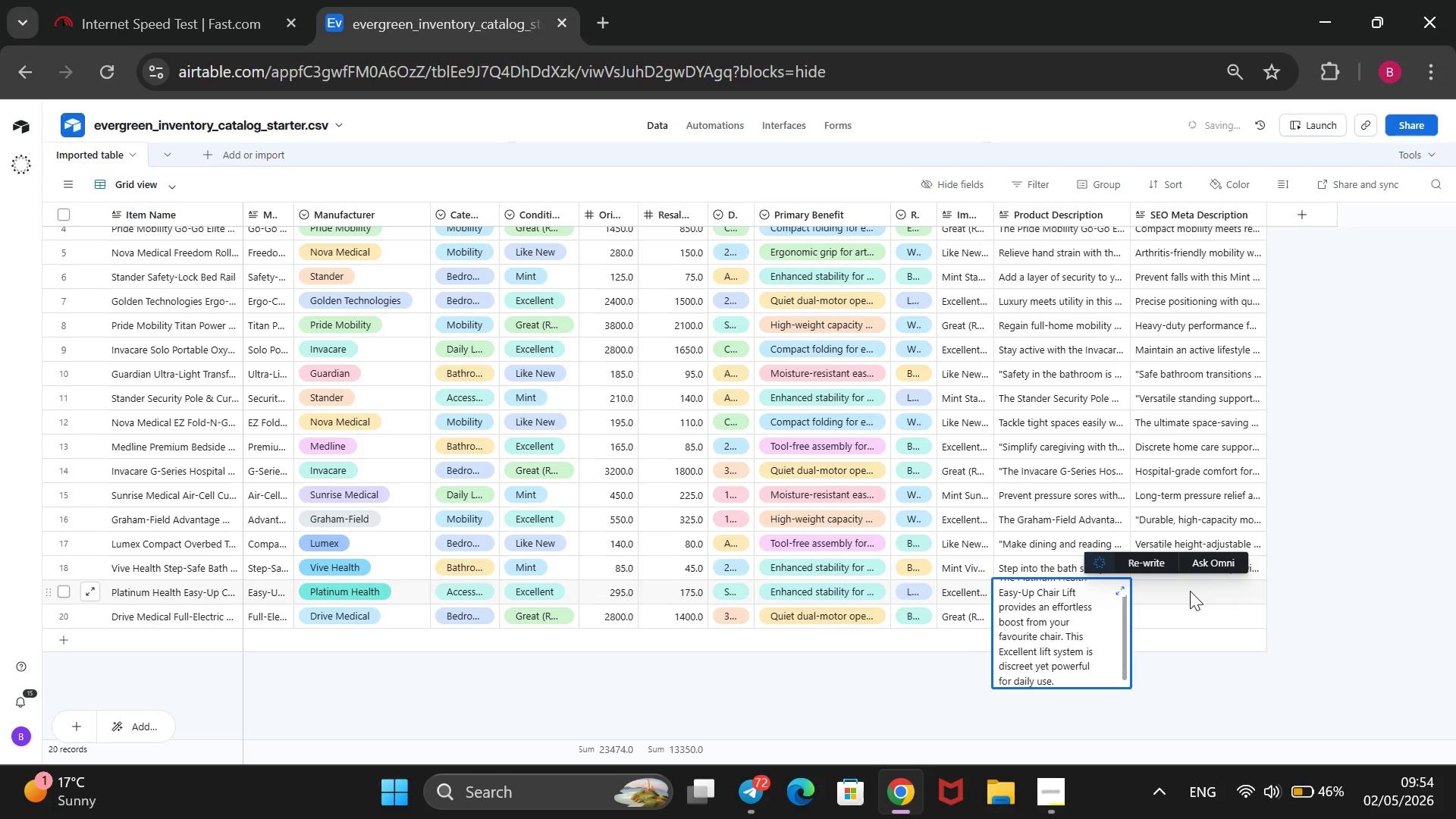 
type(Effortless standing assistance for your fav)
 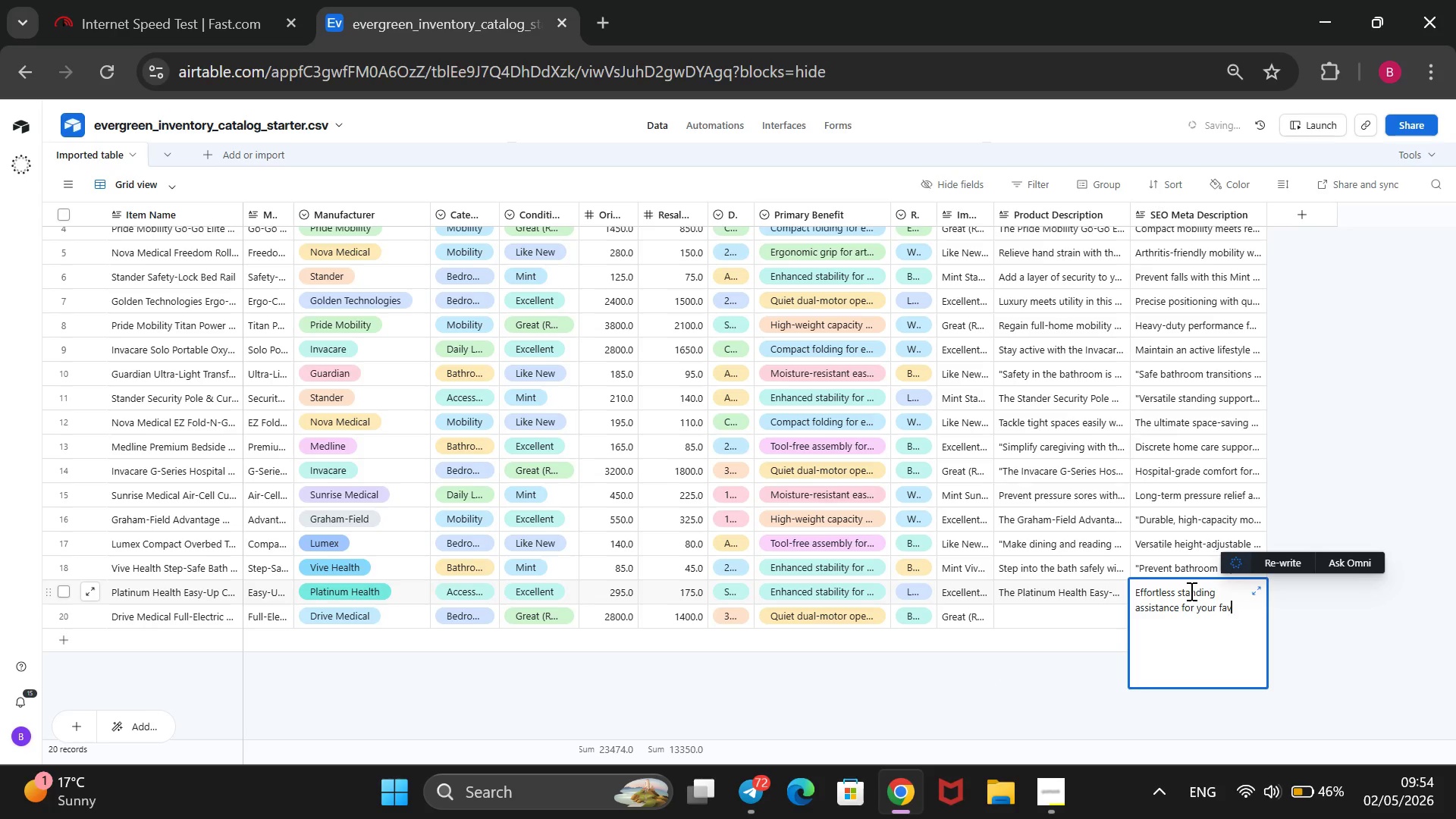 
type(orite armsh)
key(Backspace)
key(Backspace)
 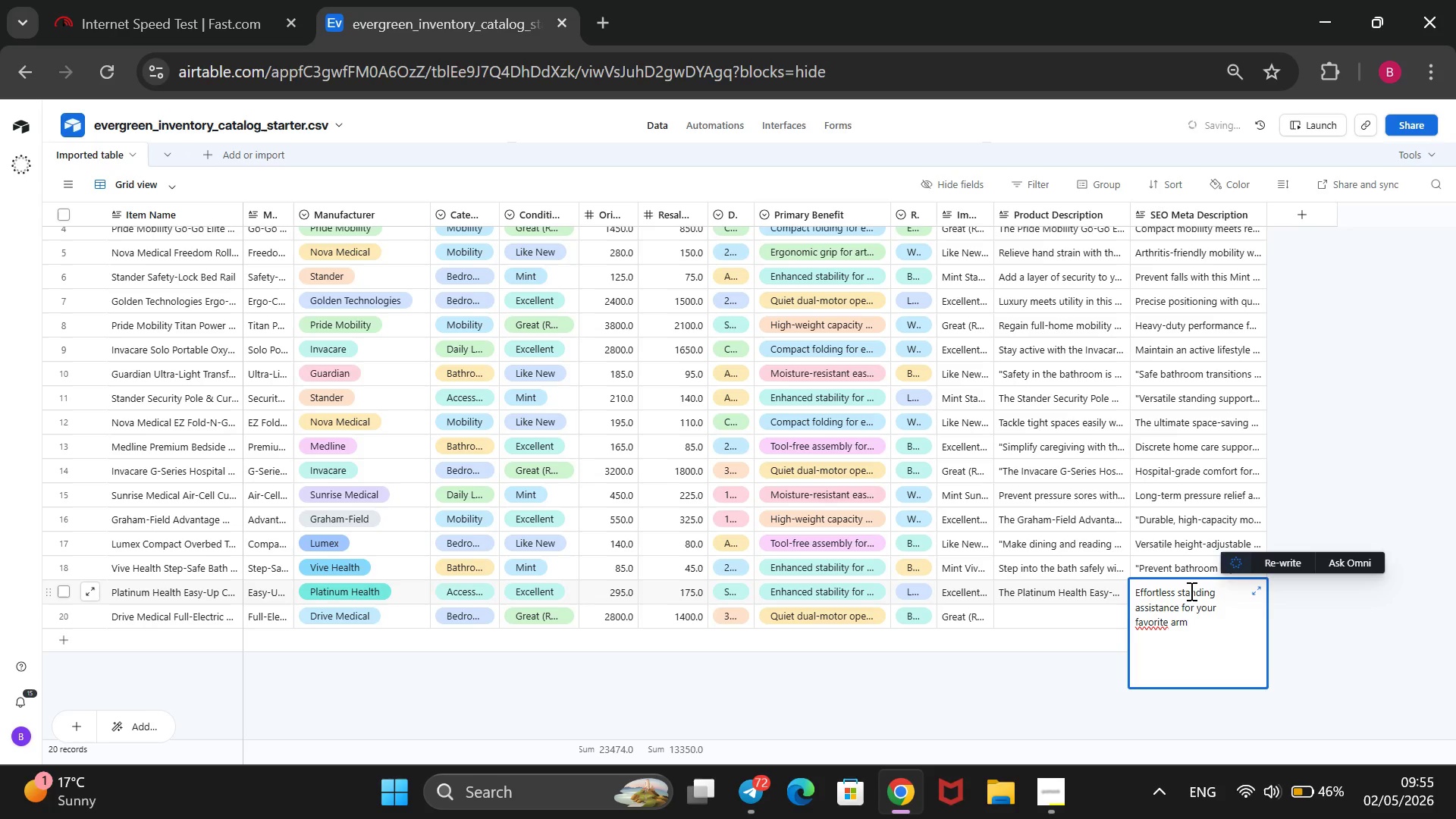 
hold_key(key=Backspace, duration=0.75)
 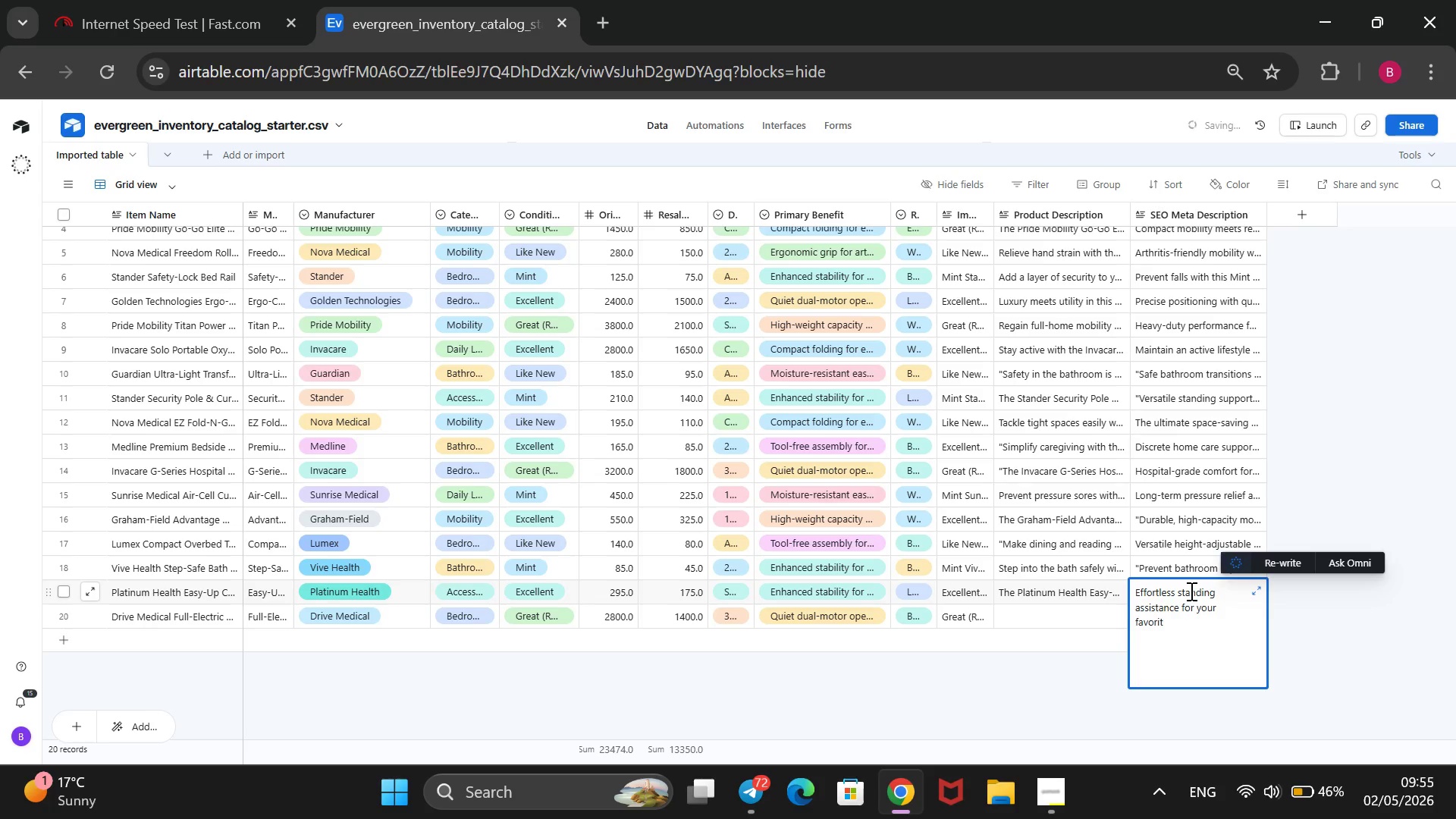 
hold_key(key=Backspace, duration=10.06)
 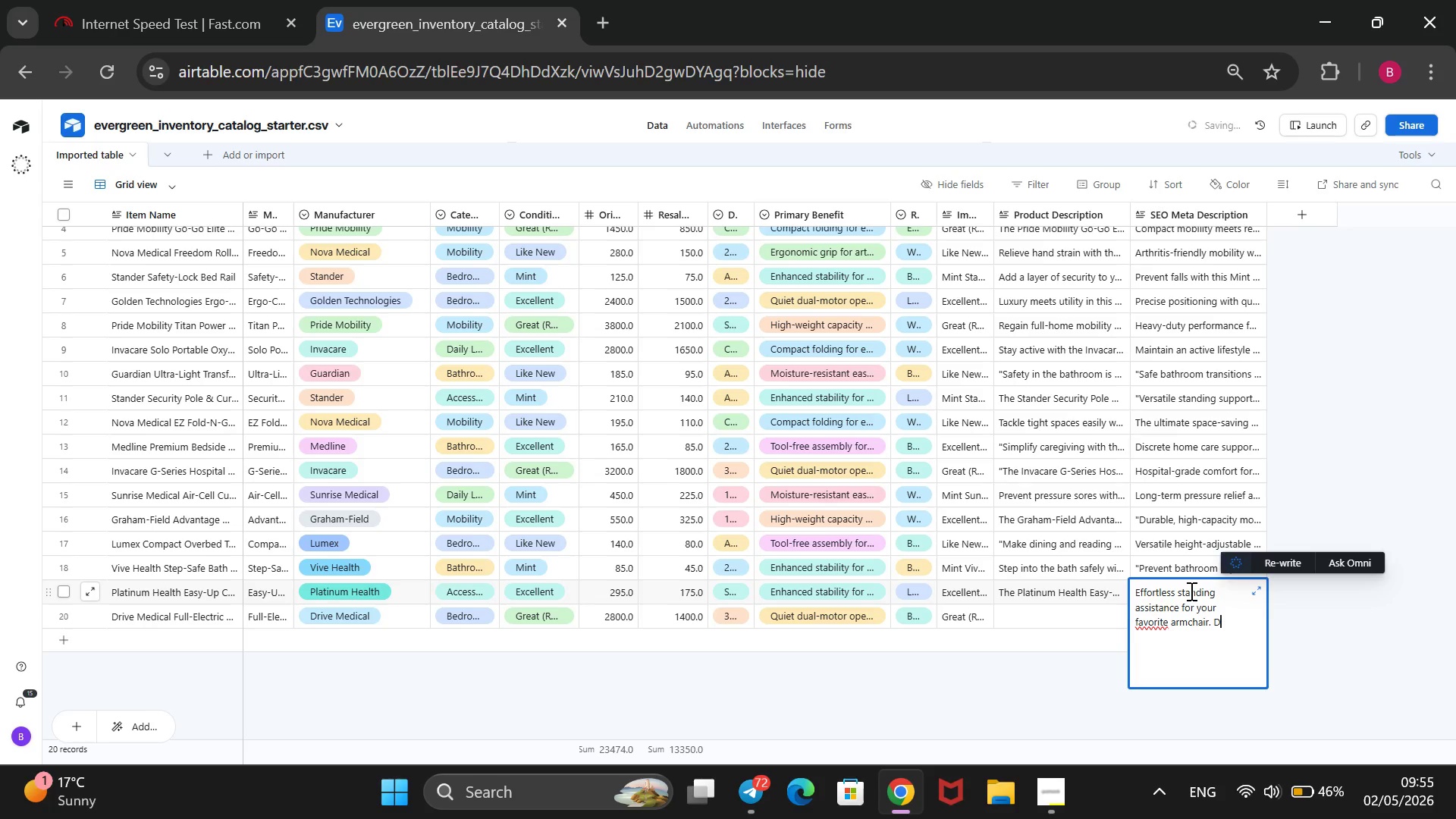 
type(e armchair. SDisc)
 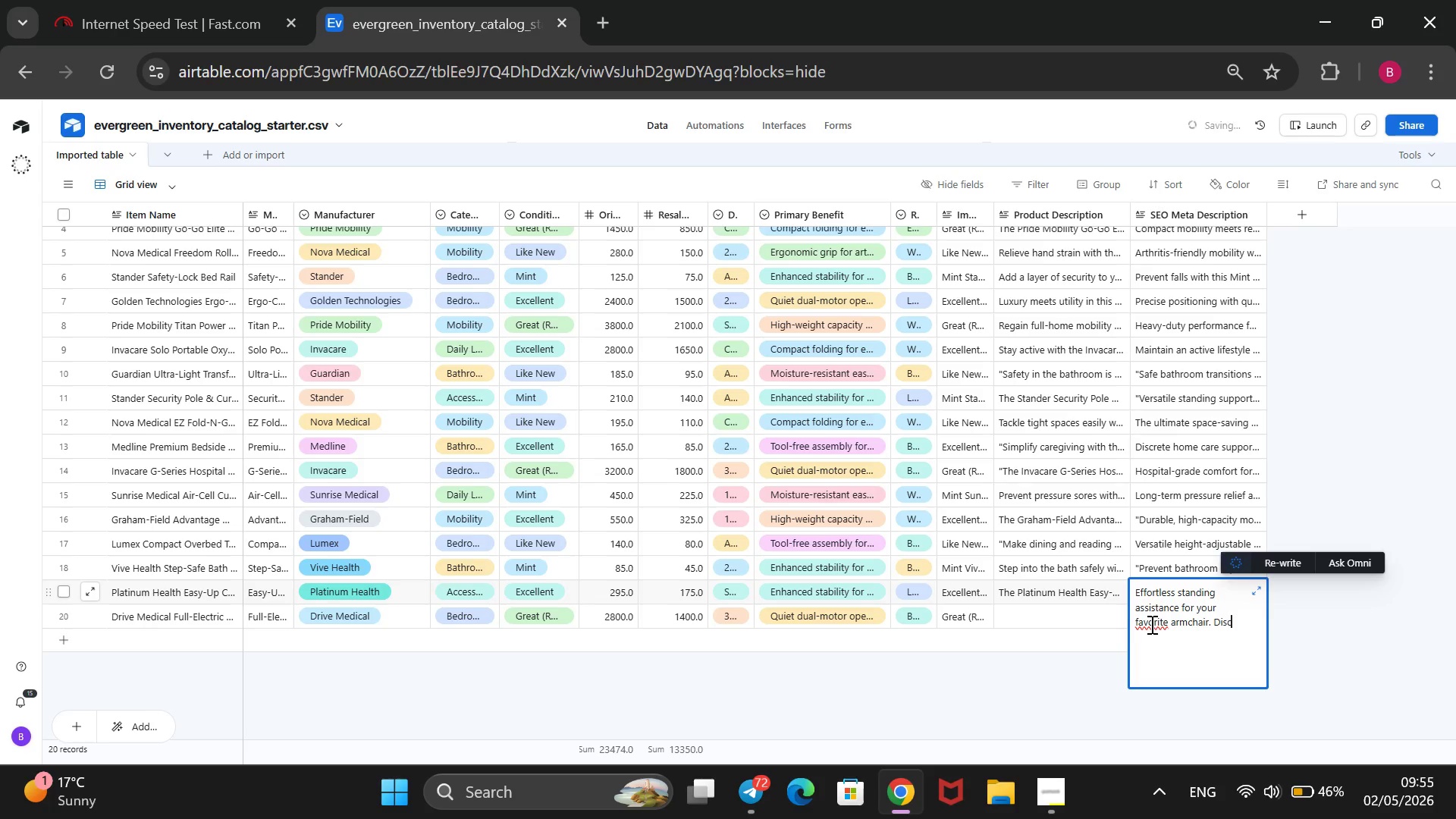 
left_click([1150, 624])
 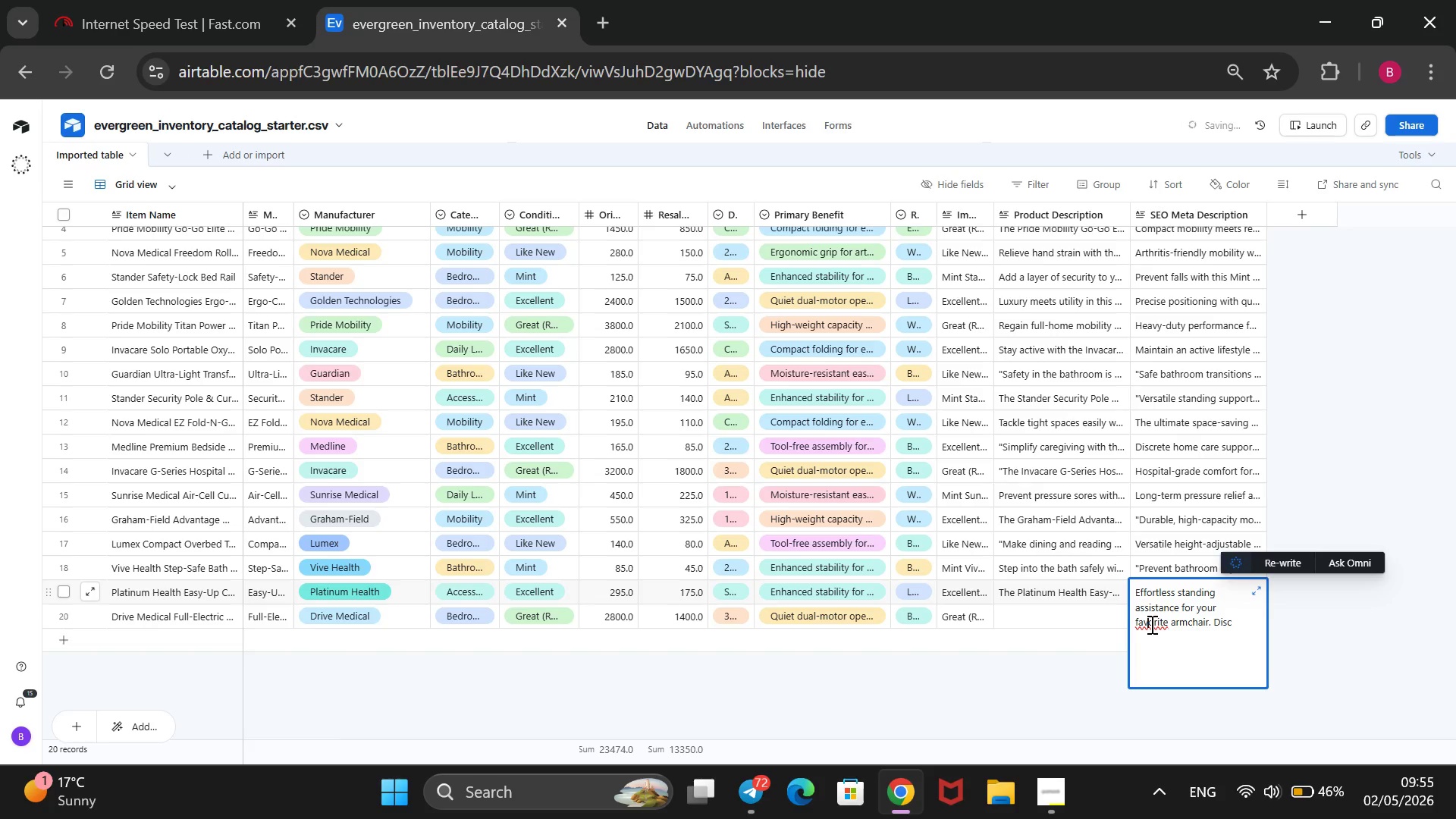 
key(U)
 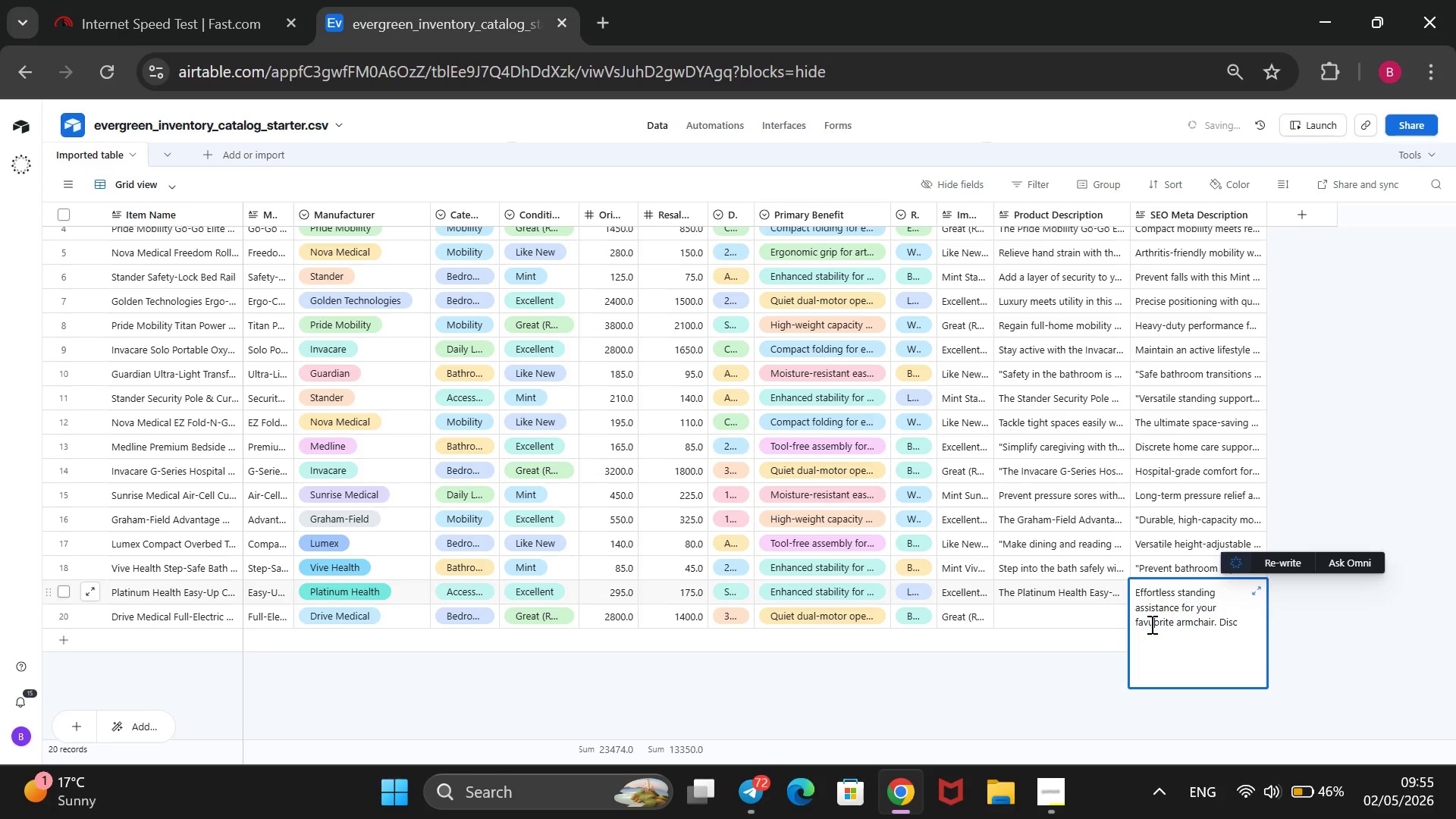 
key(Backspace)
 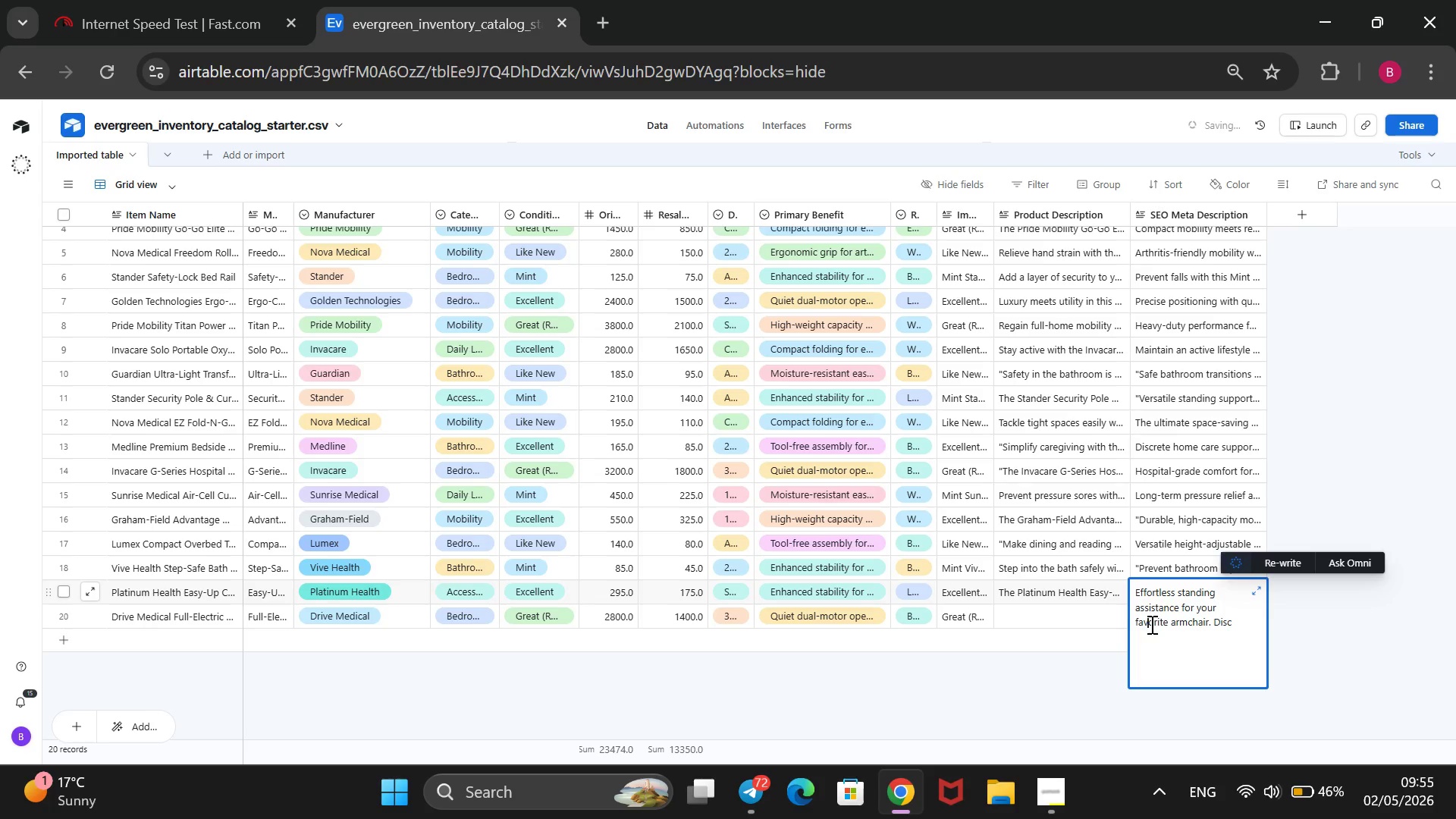 
key(ArrowRight)
 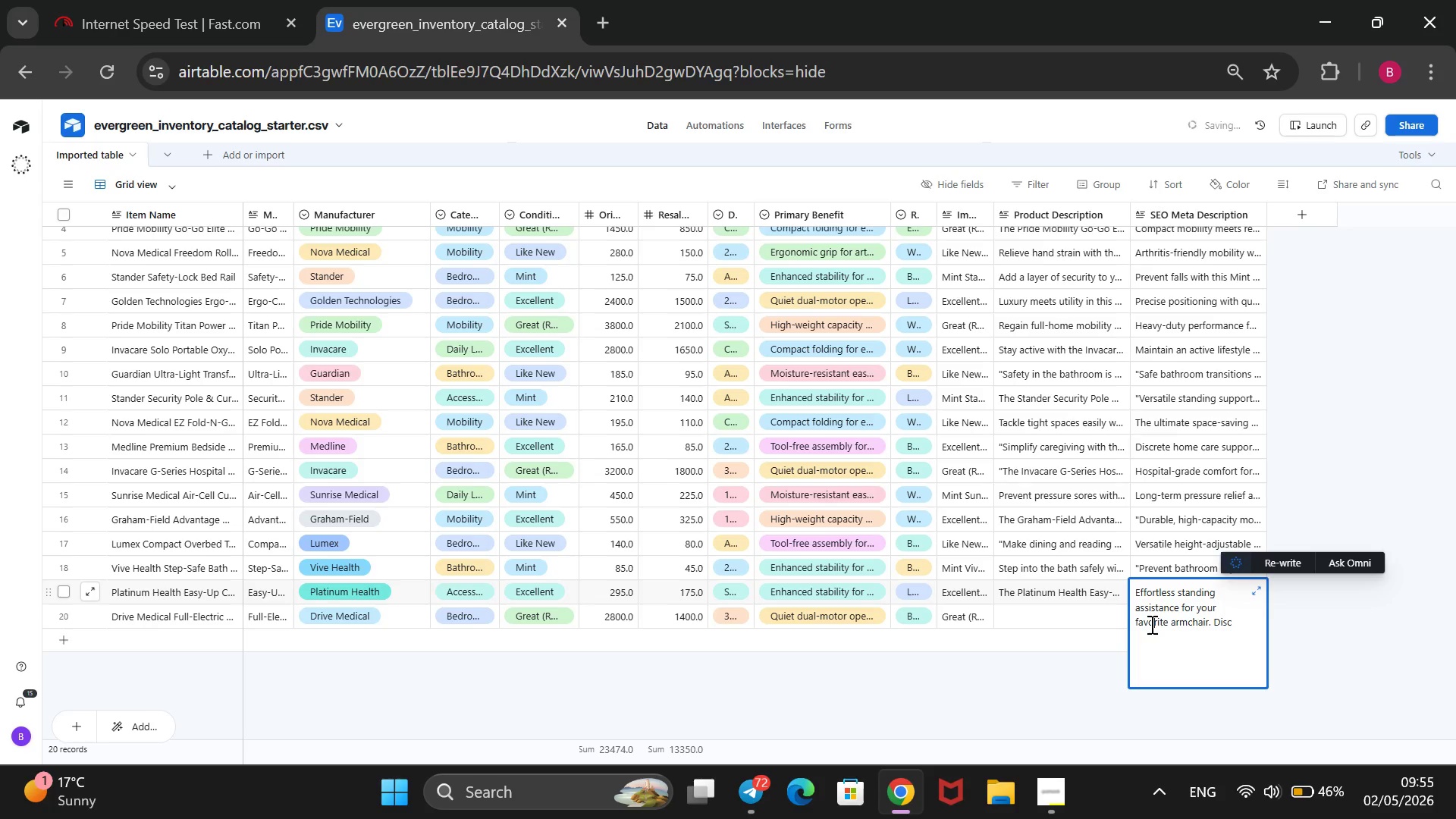 
key(U)
 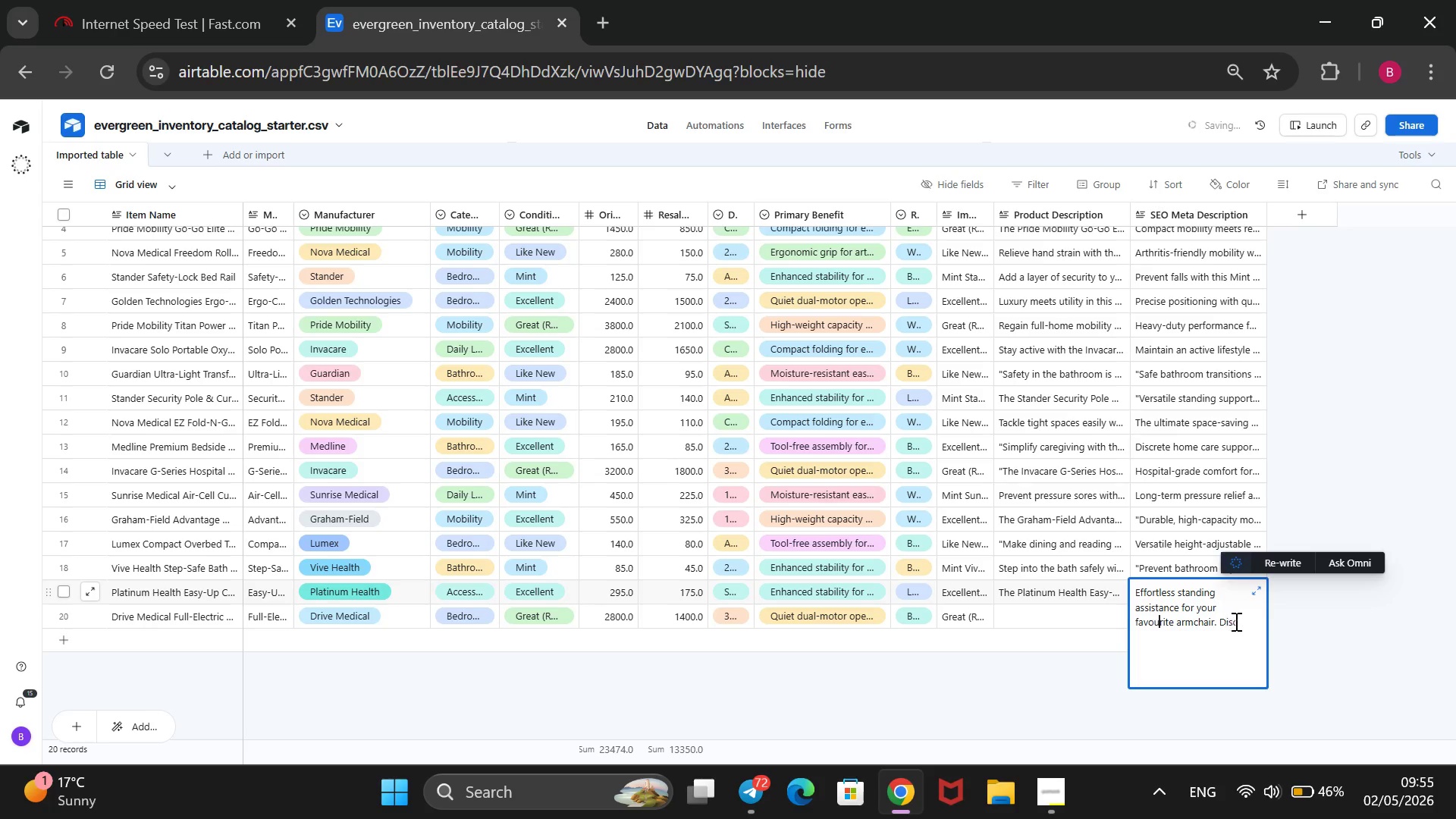 
left_click([1239, 621])
 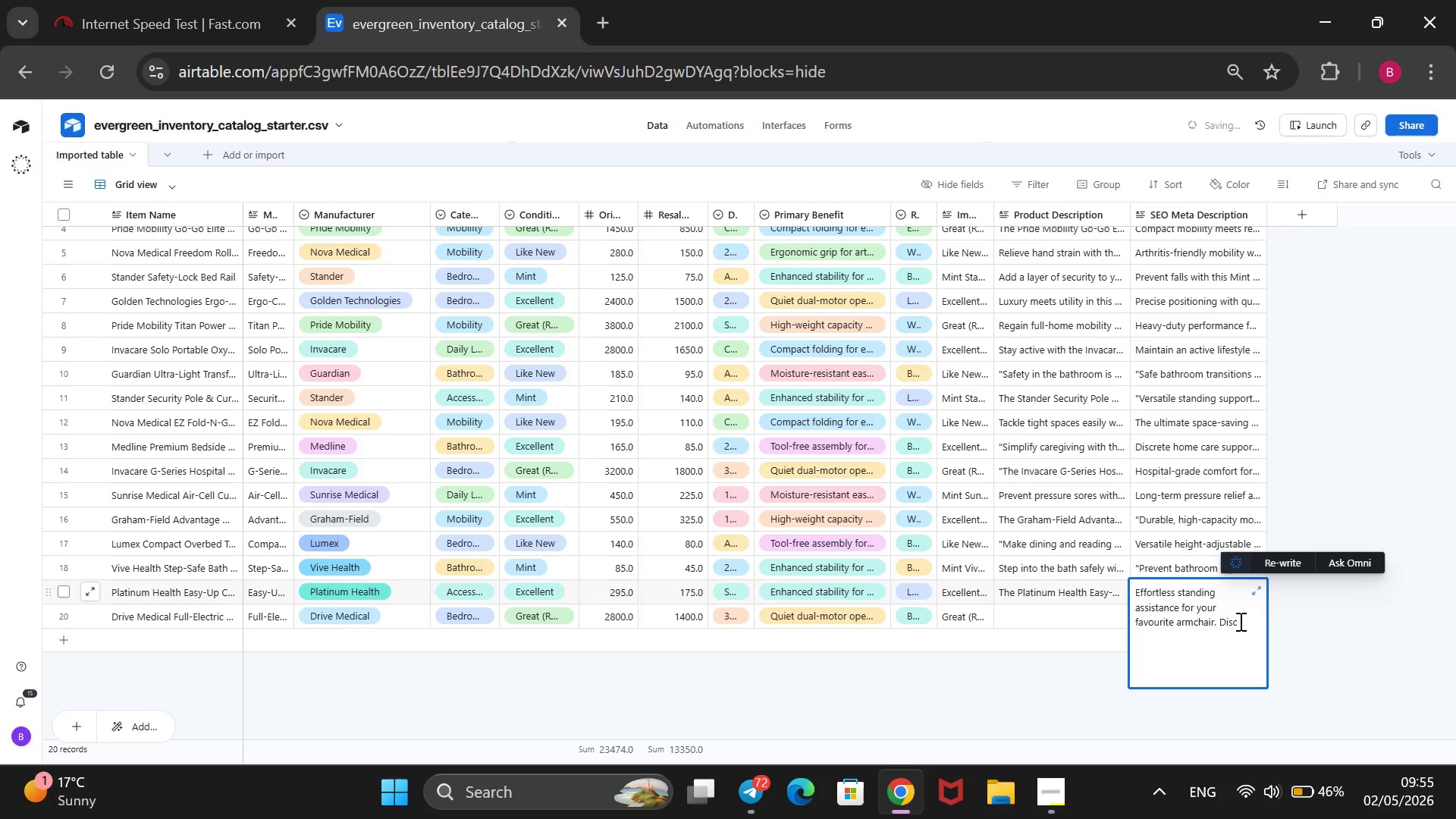 
type(rete)
 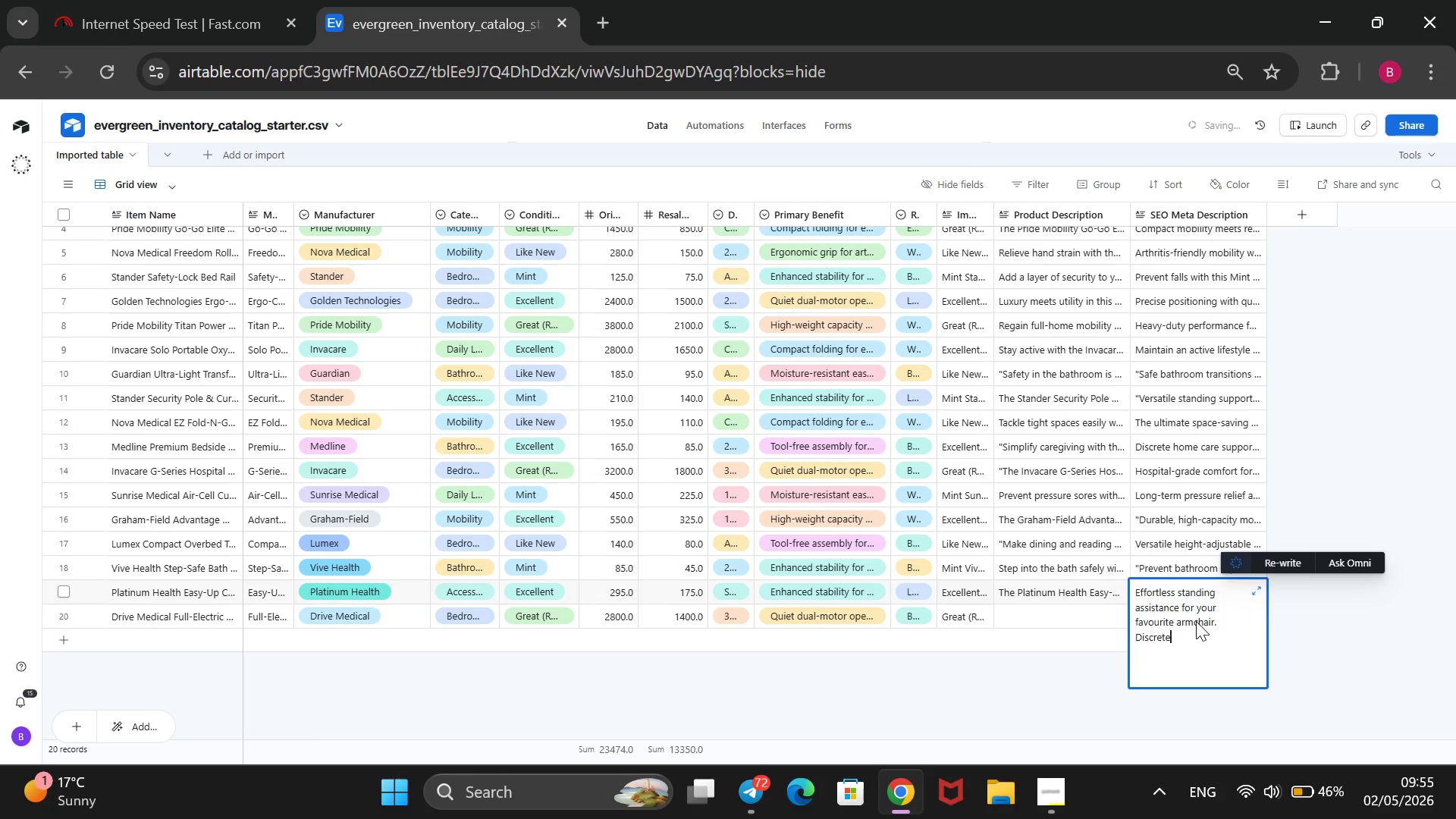 
type(, powerful, and in Excellent C)
key(Backspace)
type(o)
key(Backspace)
type(condition.@@)
 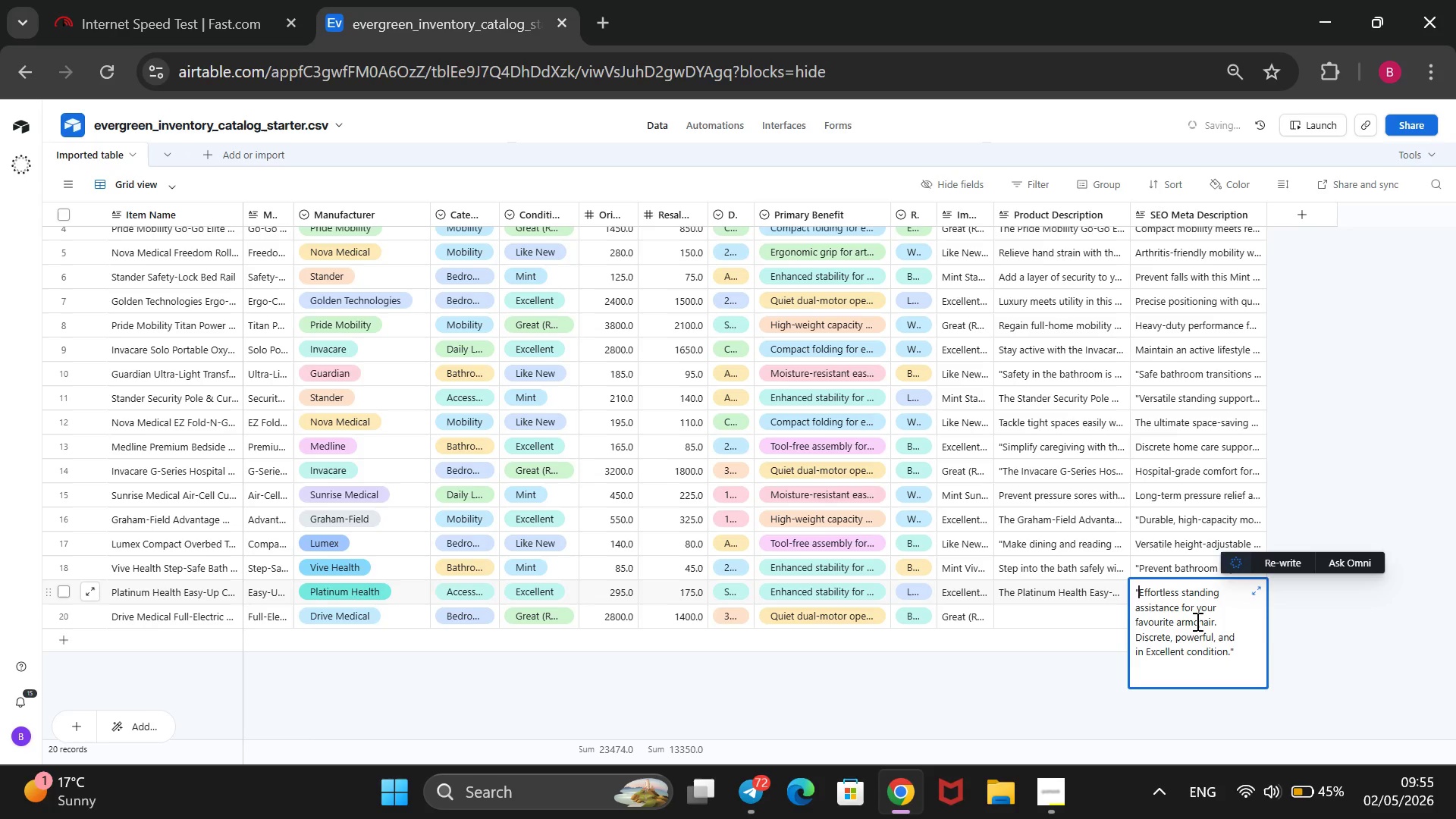 
 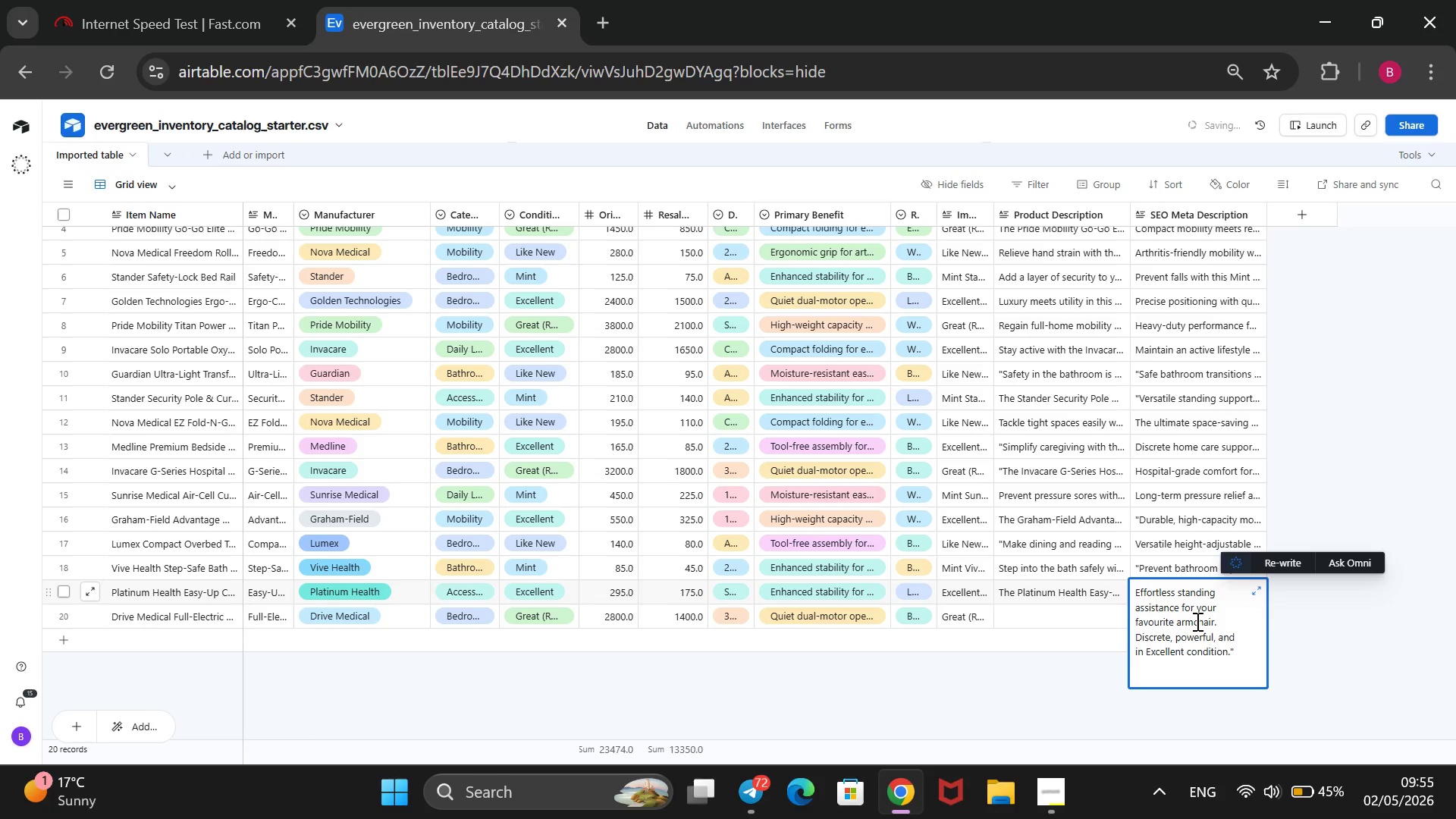 
hold_key(key=ArrowUp, duration=1.17)
 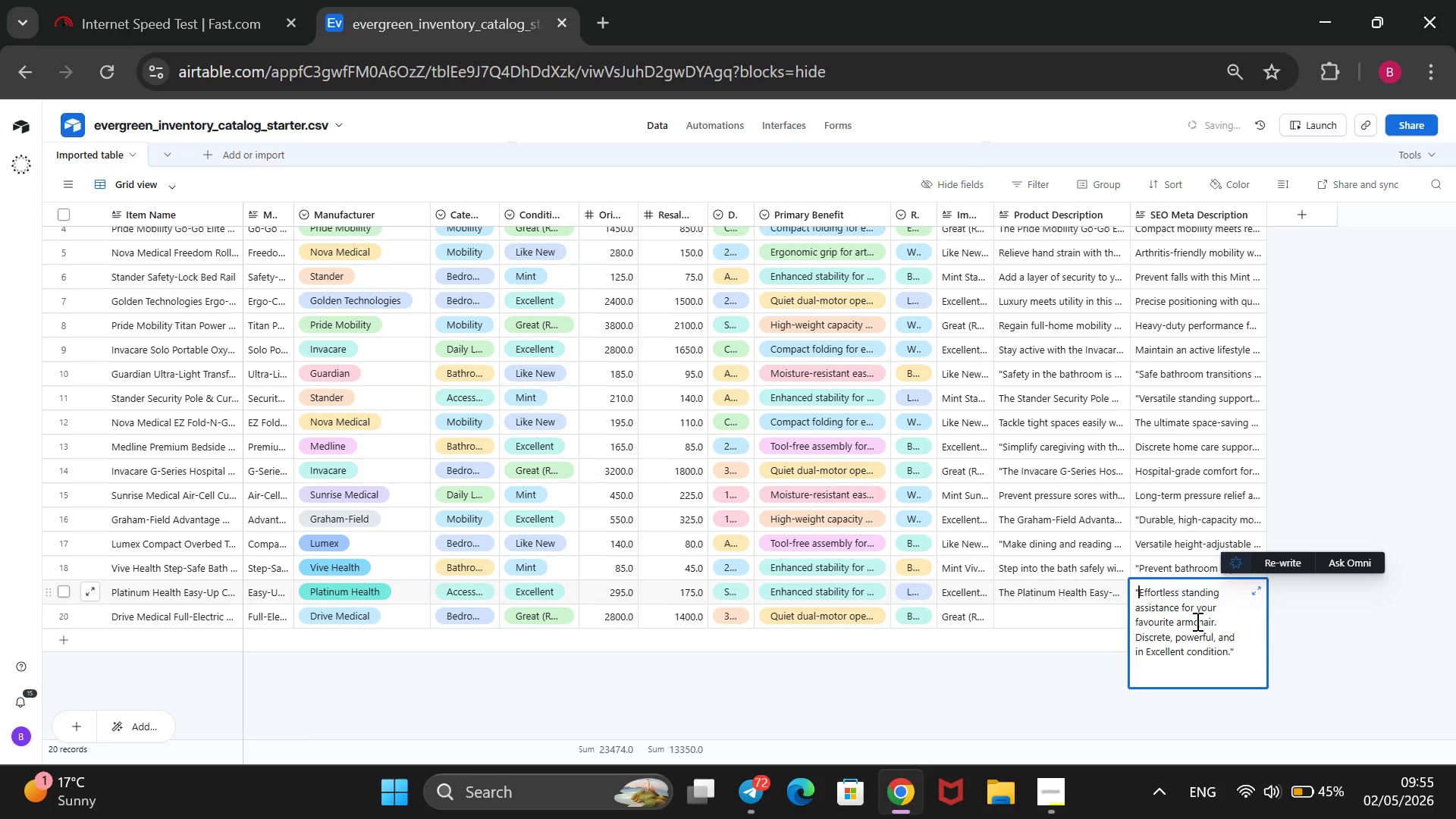 
left_click([1081, 613])
 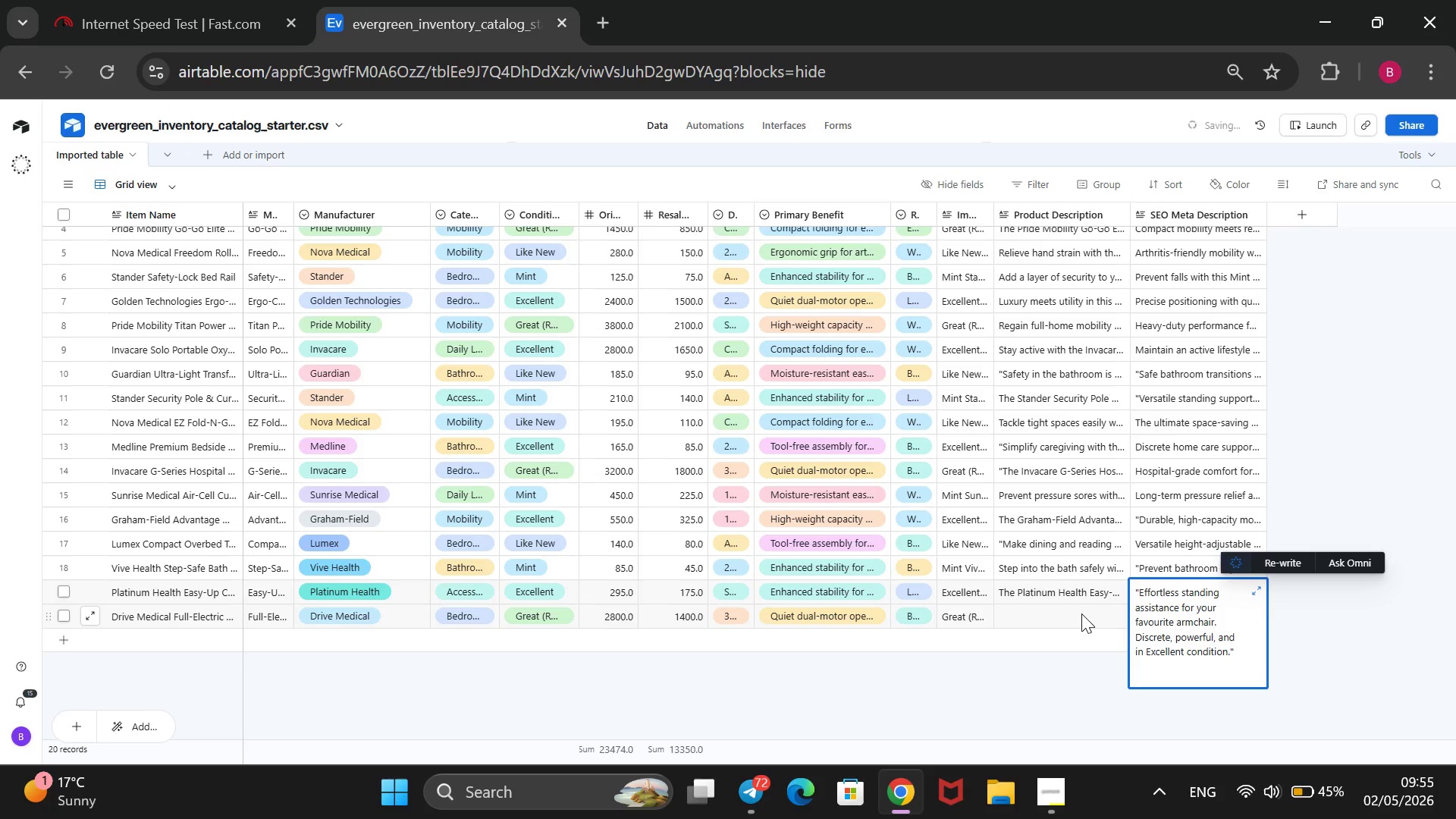 
type(The Drive Medical Full-Elecric Homecare Bed offers full-electric)
 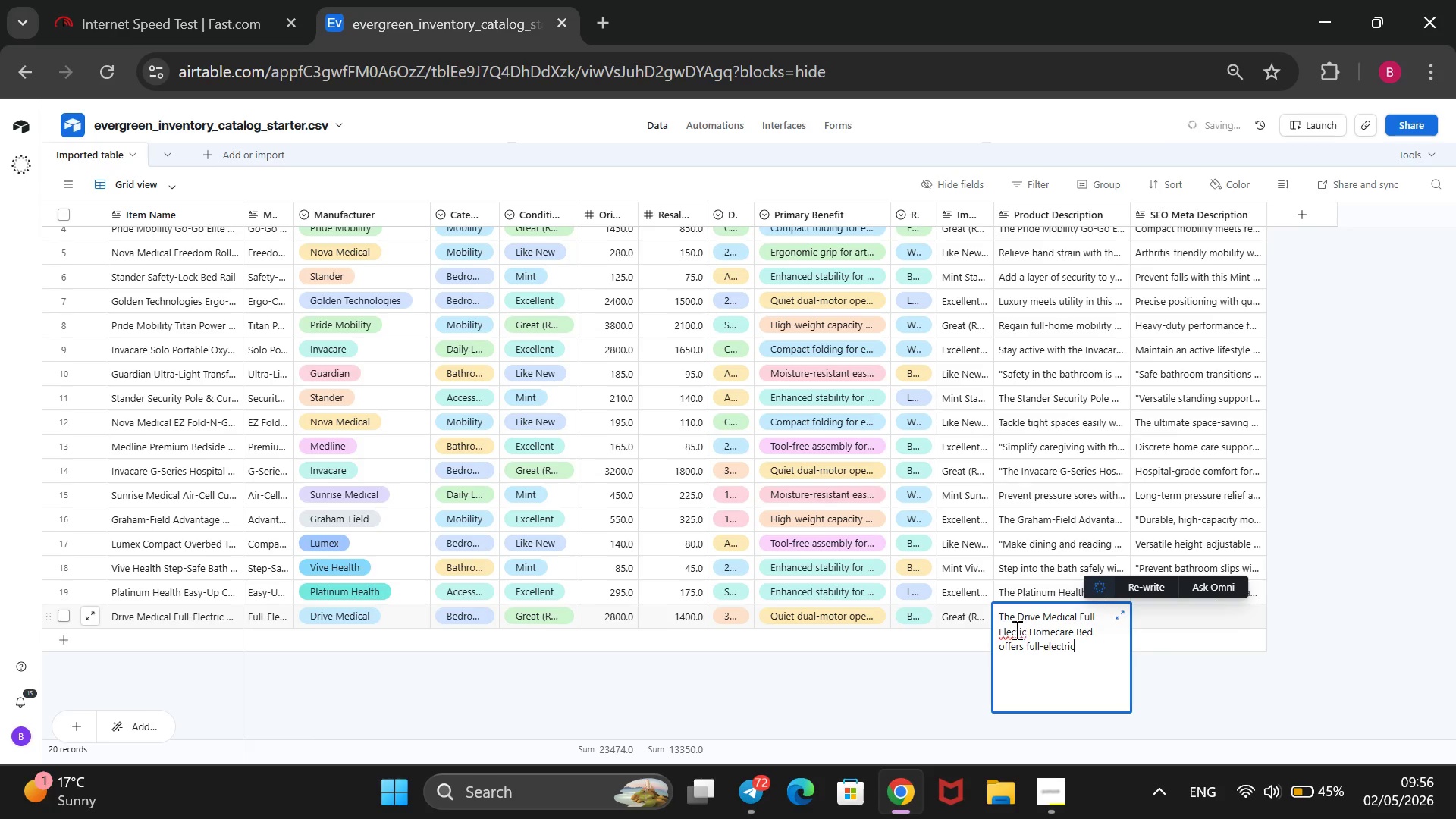 
left_click([1015, 631])
 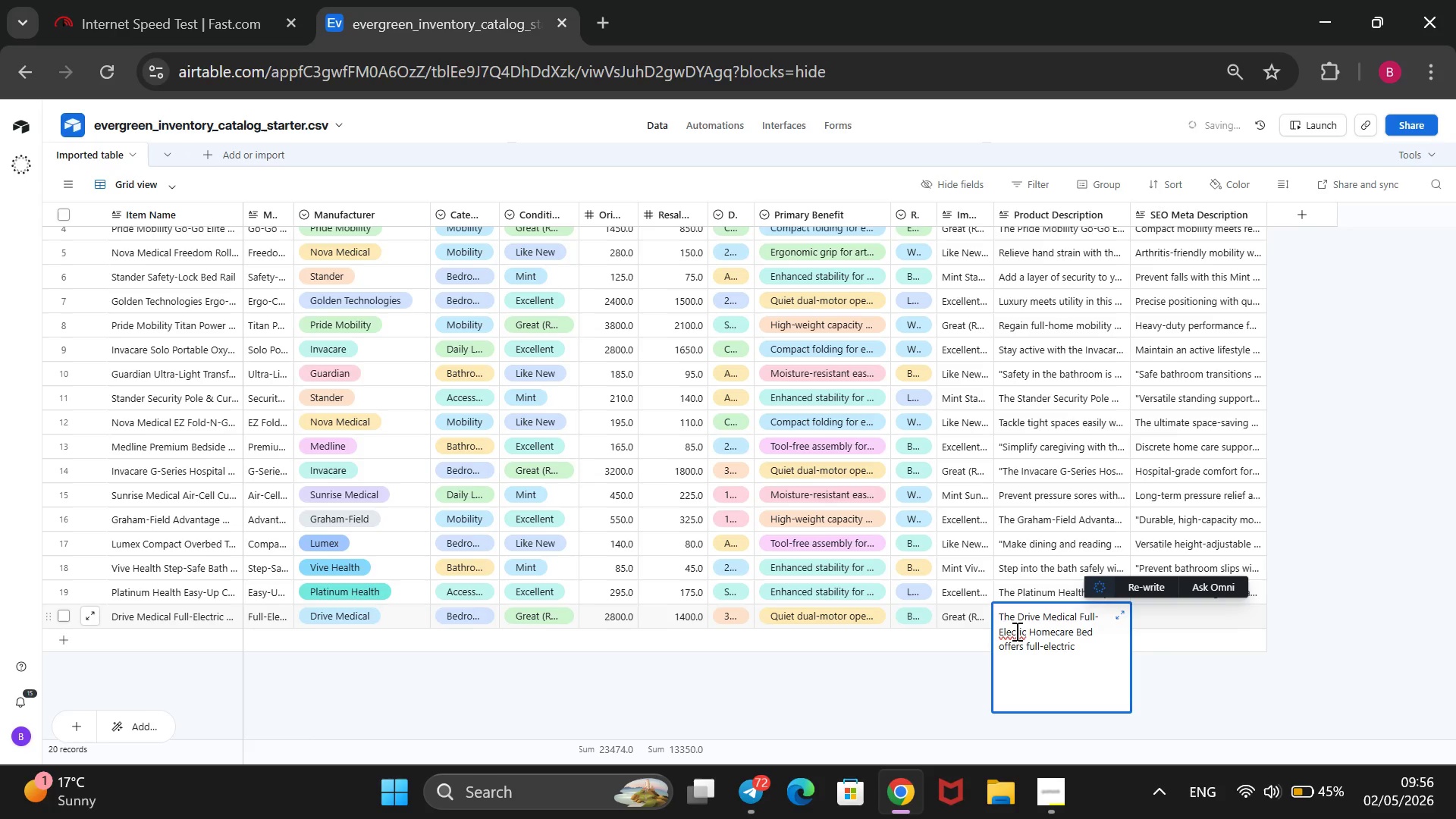 
key(T)
 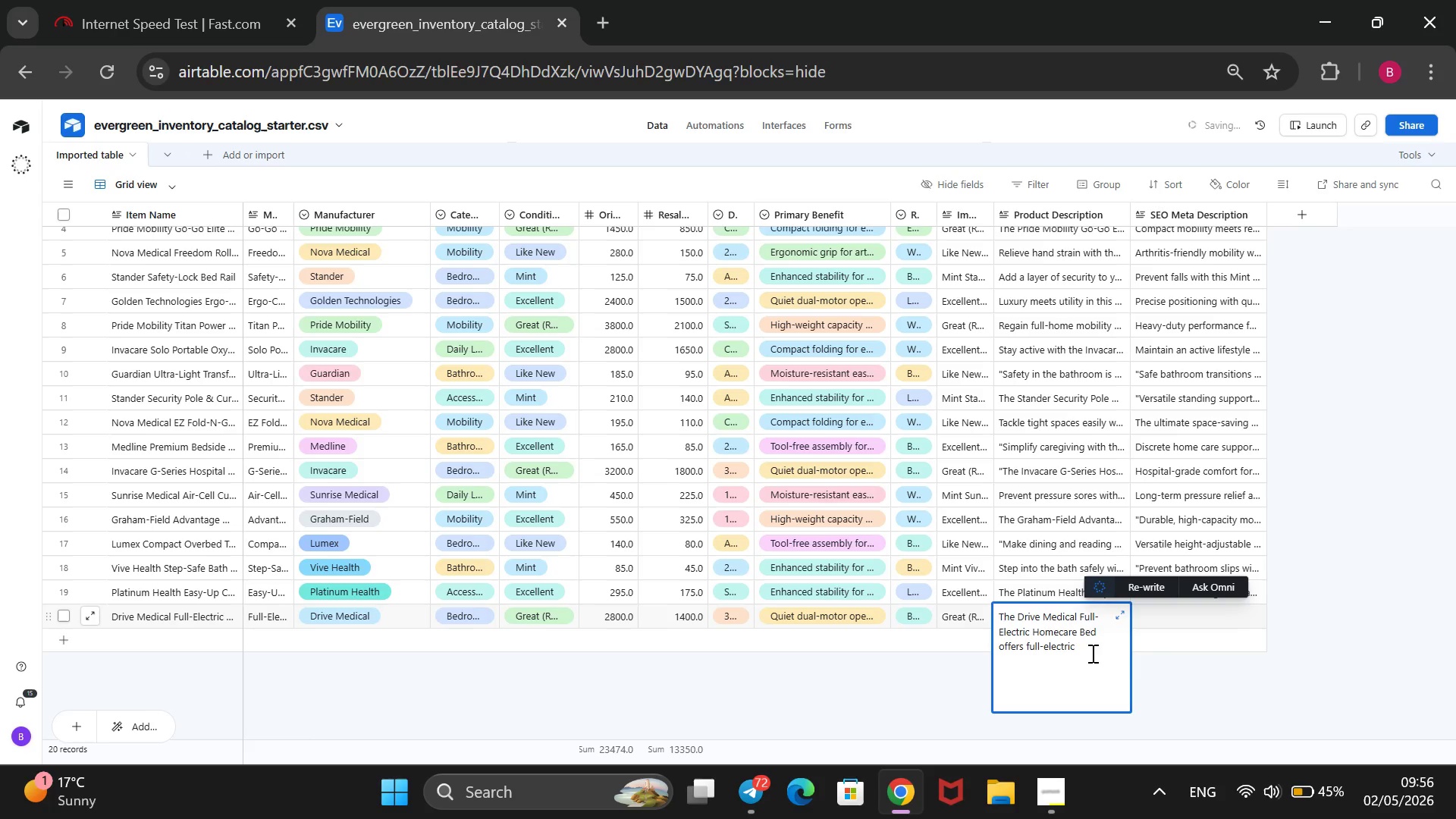 
left_click([1083, 650])
 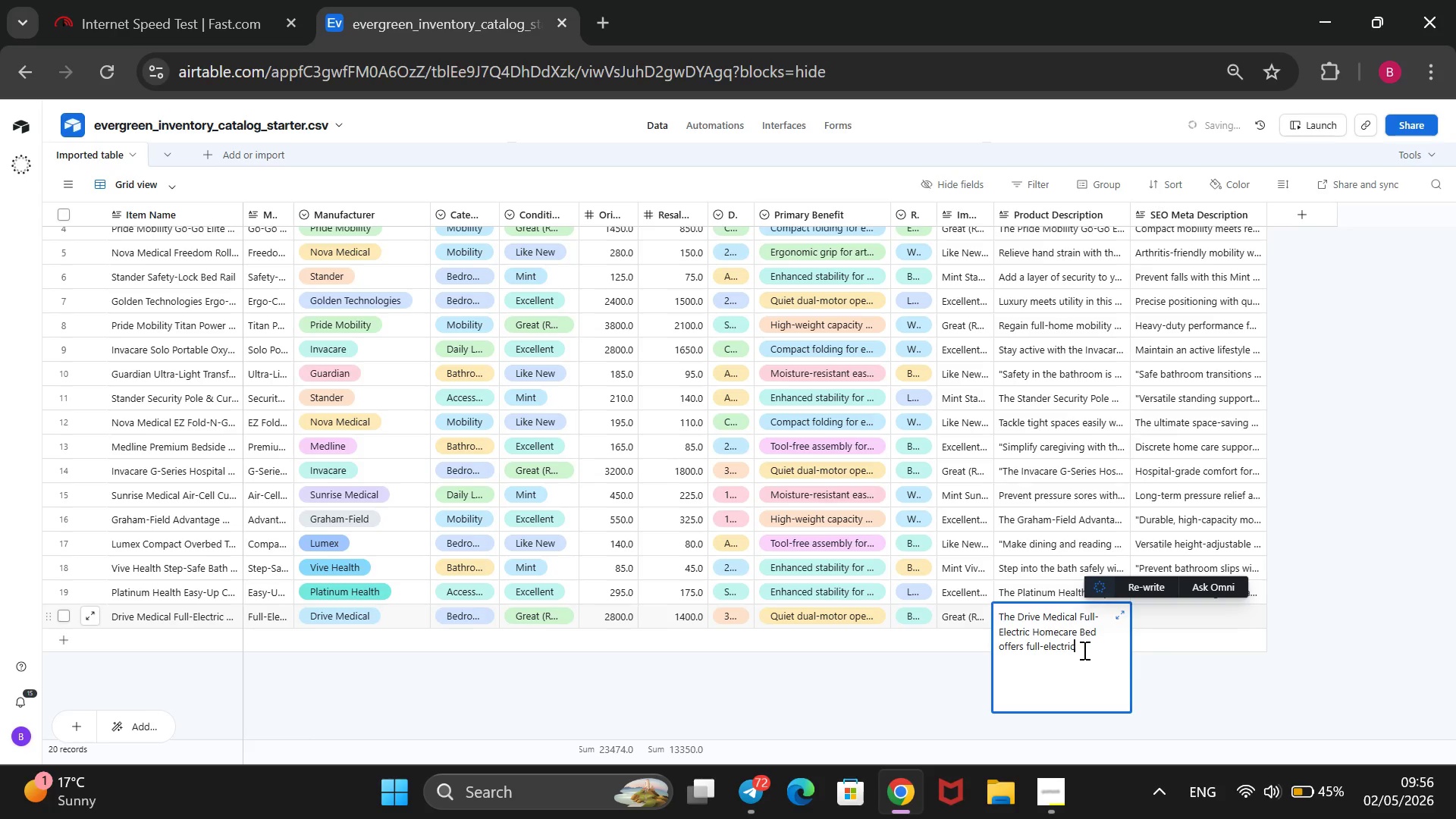 
type( adjustment for maximum user autonomy. Currel)
key(Backspace)
type(ntly Great )
key(Backspace)
type( ())
 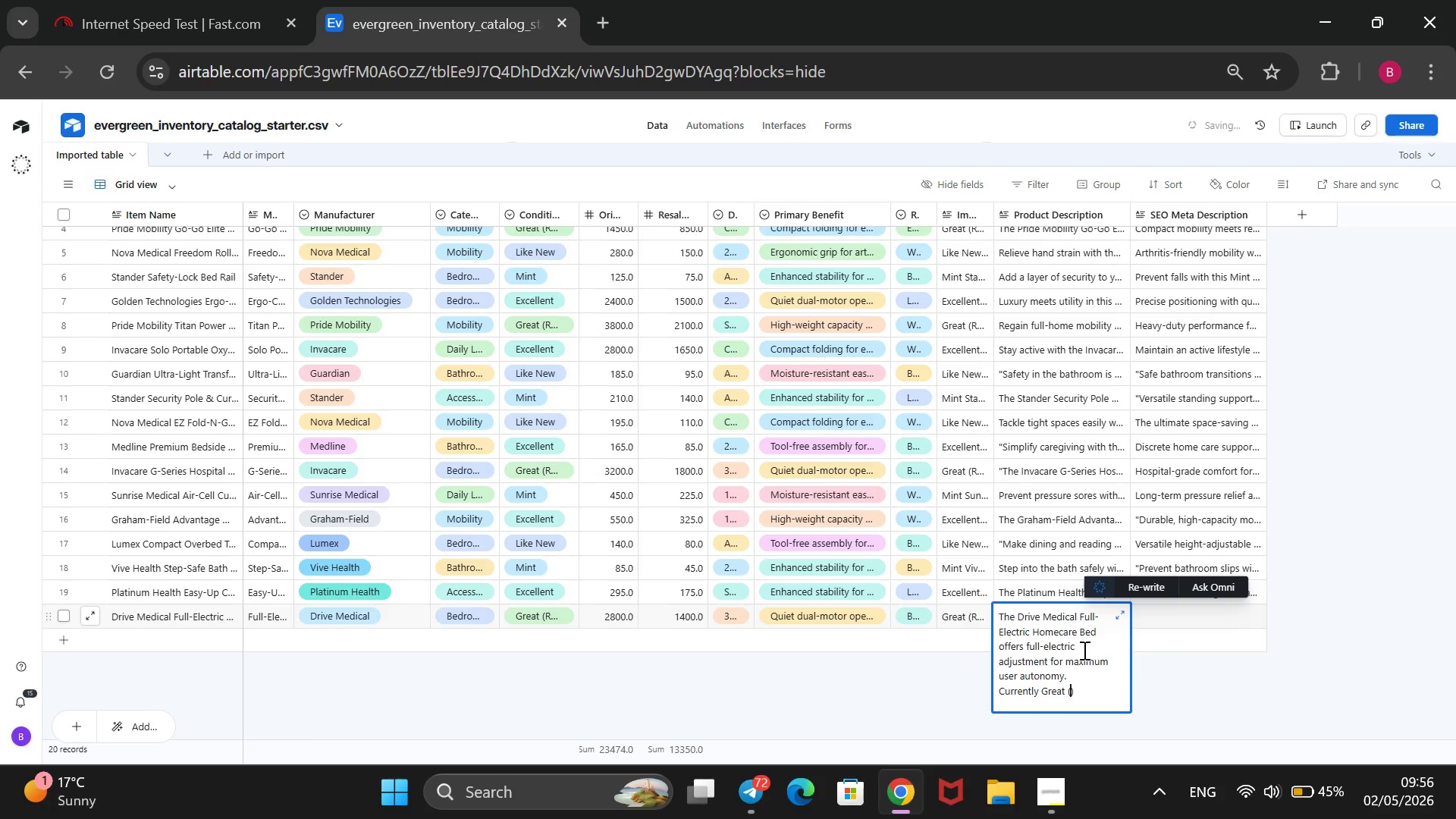 
 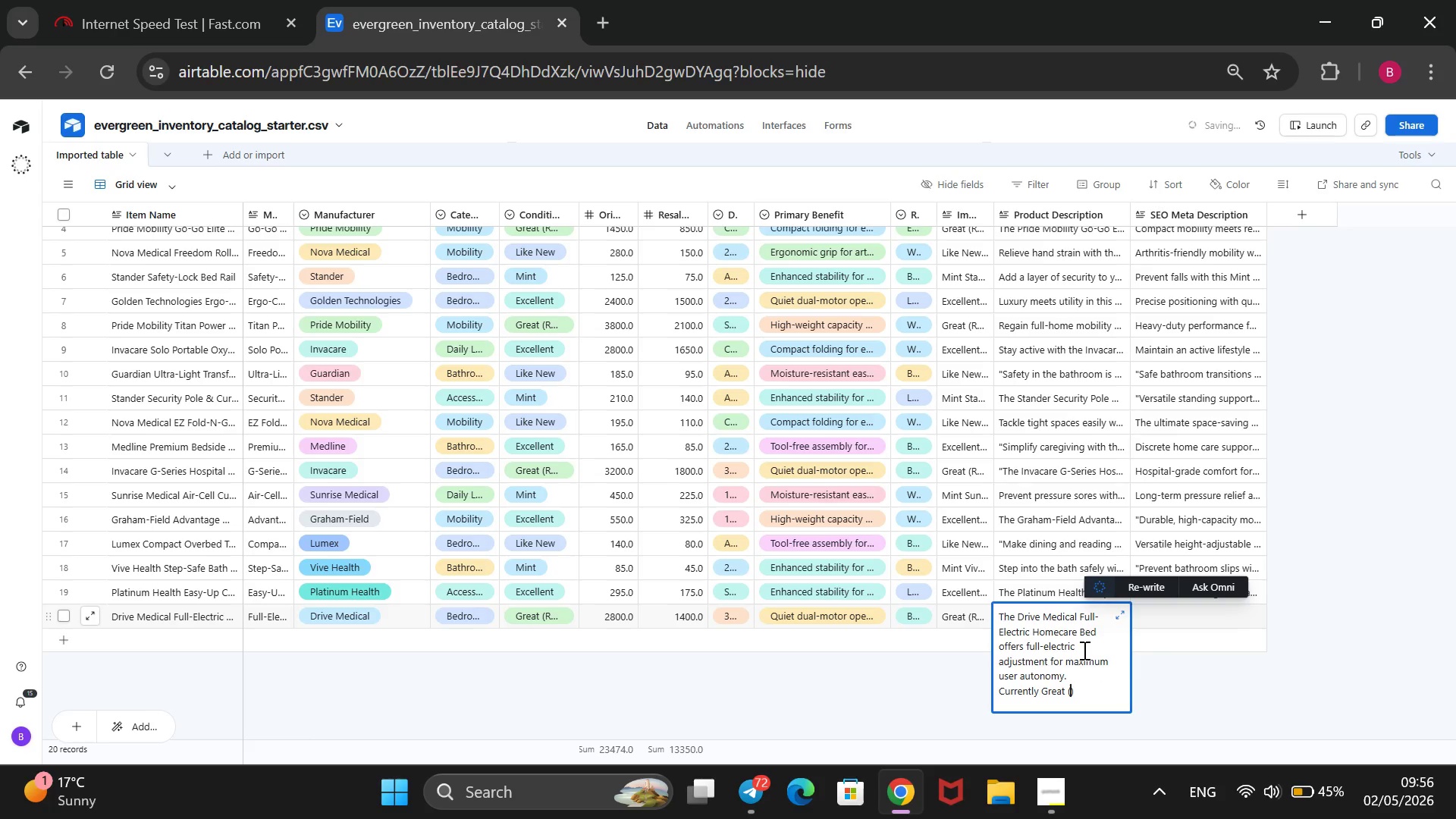 
key(ArrowLeft)
 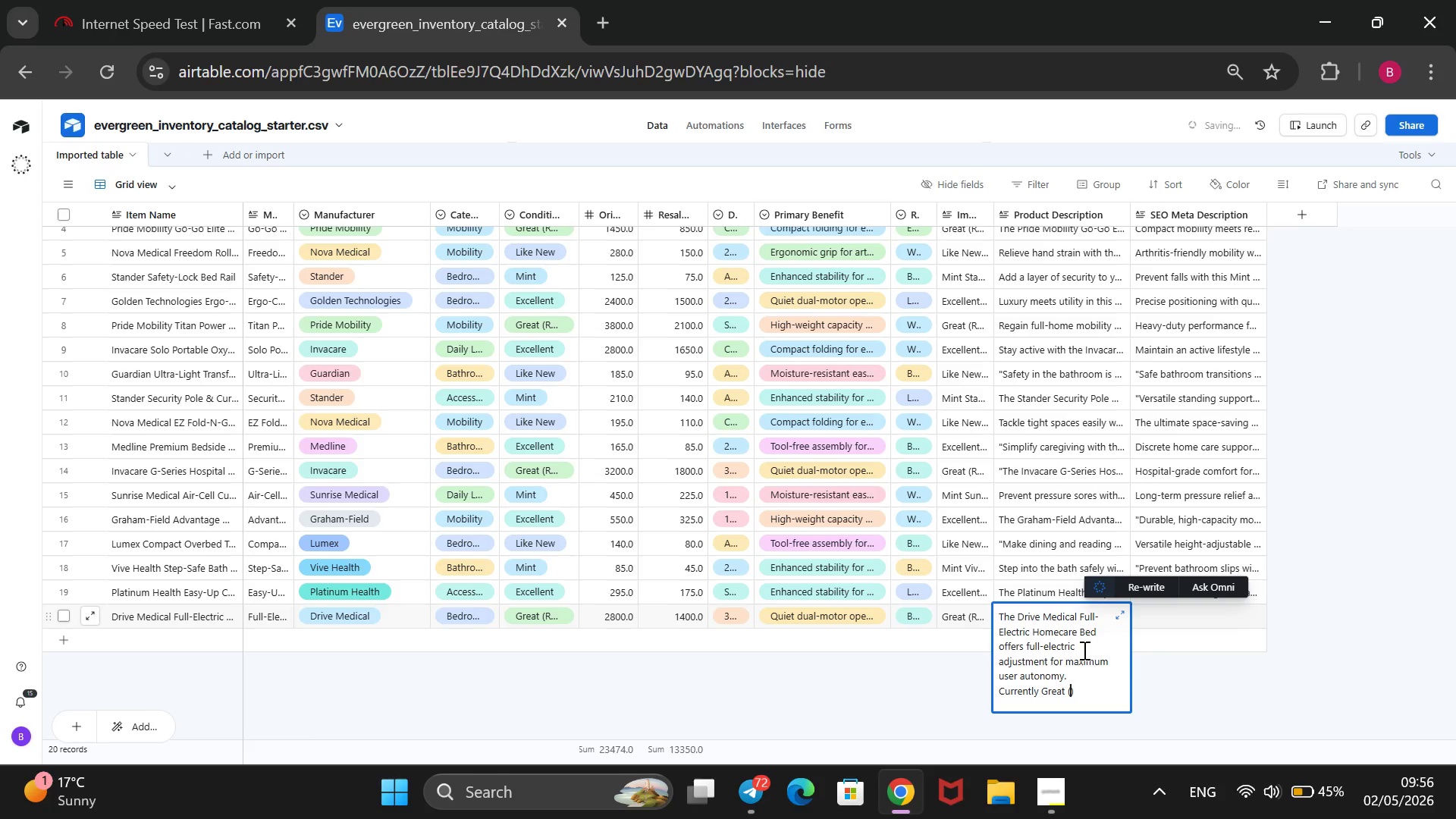 
type(Refub)
key(Backspace)
type(rbished)
 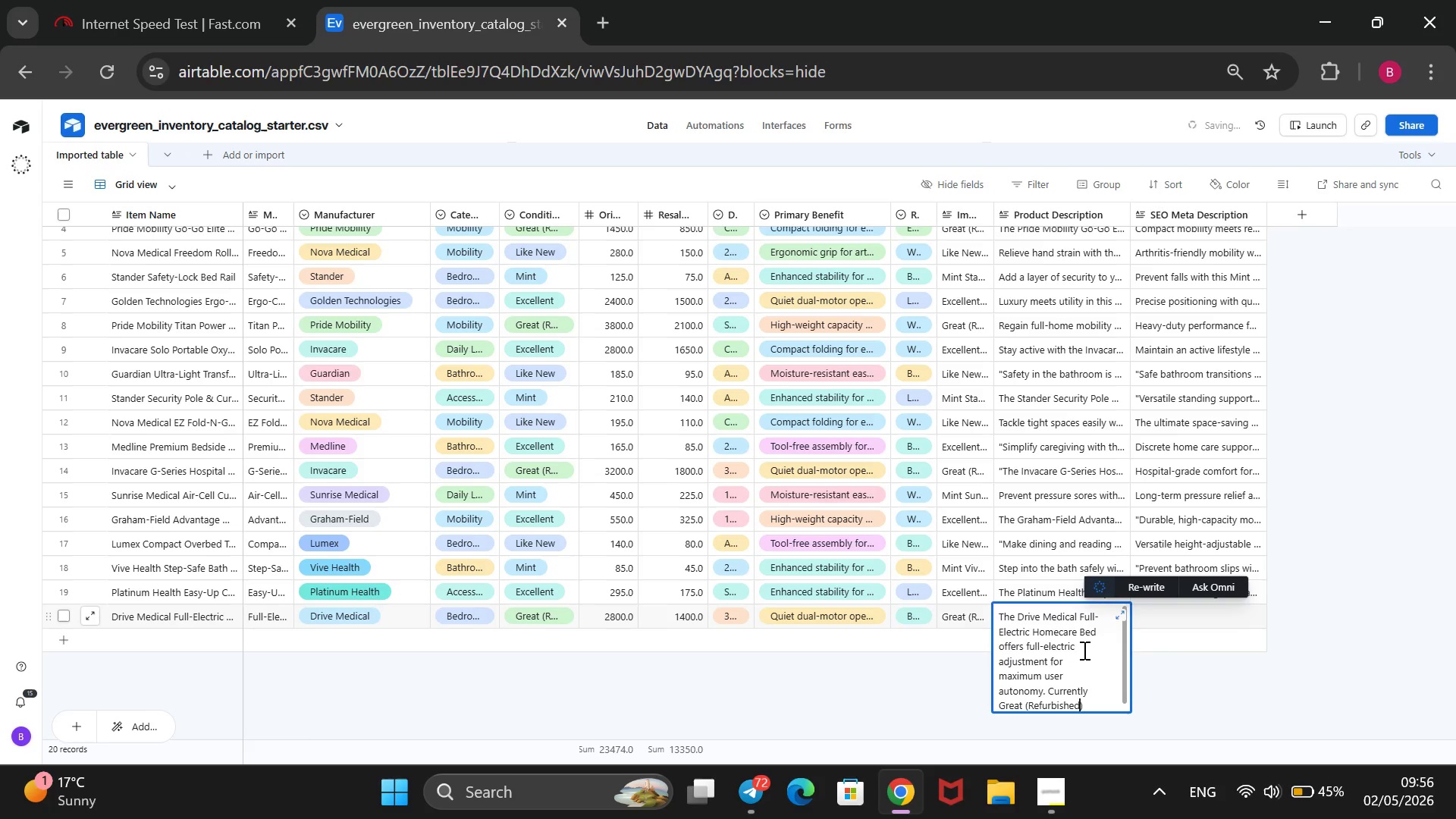 
key(ArrowRight)
 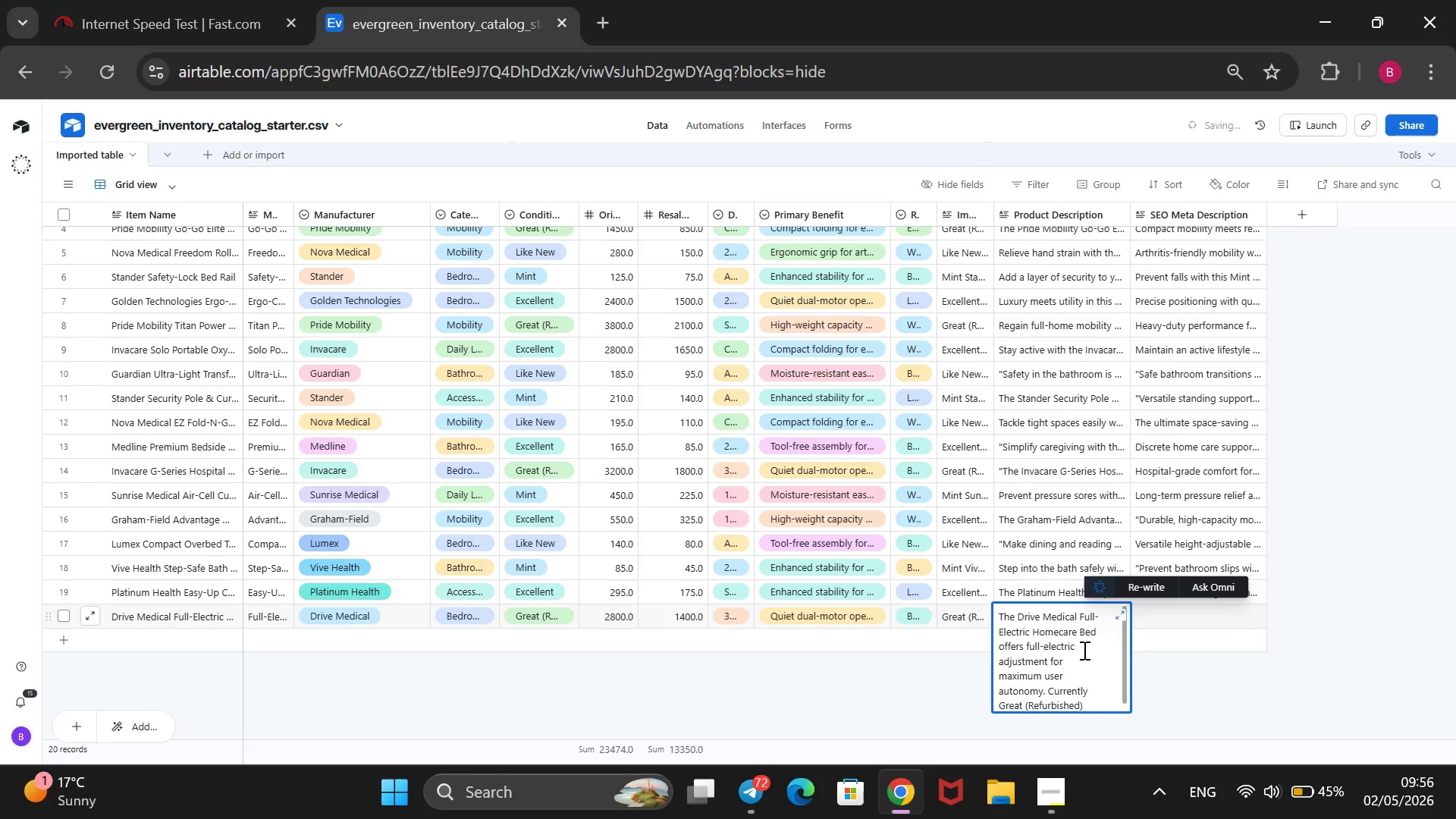 
type(, it is a top-tier choice for Bedroom care.@@)
 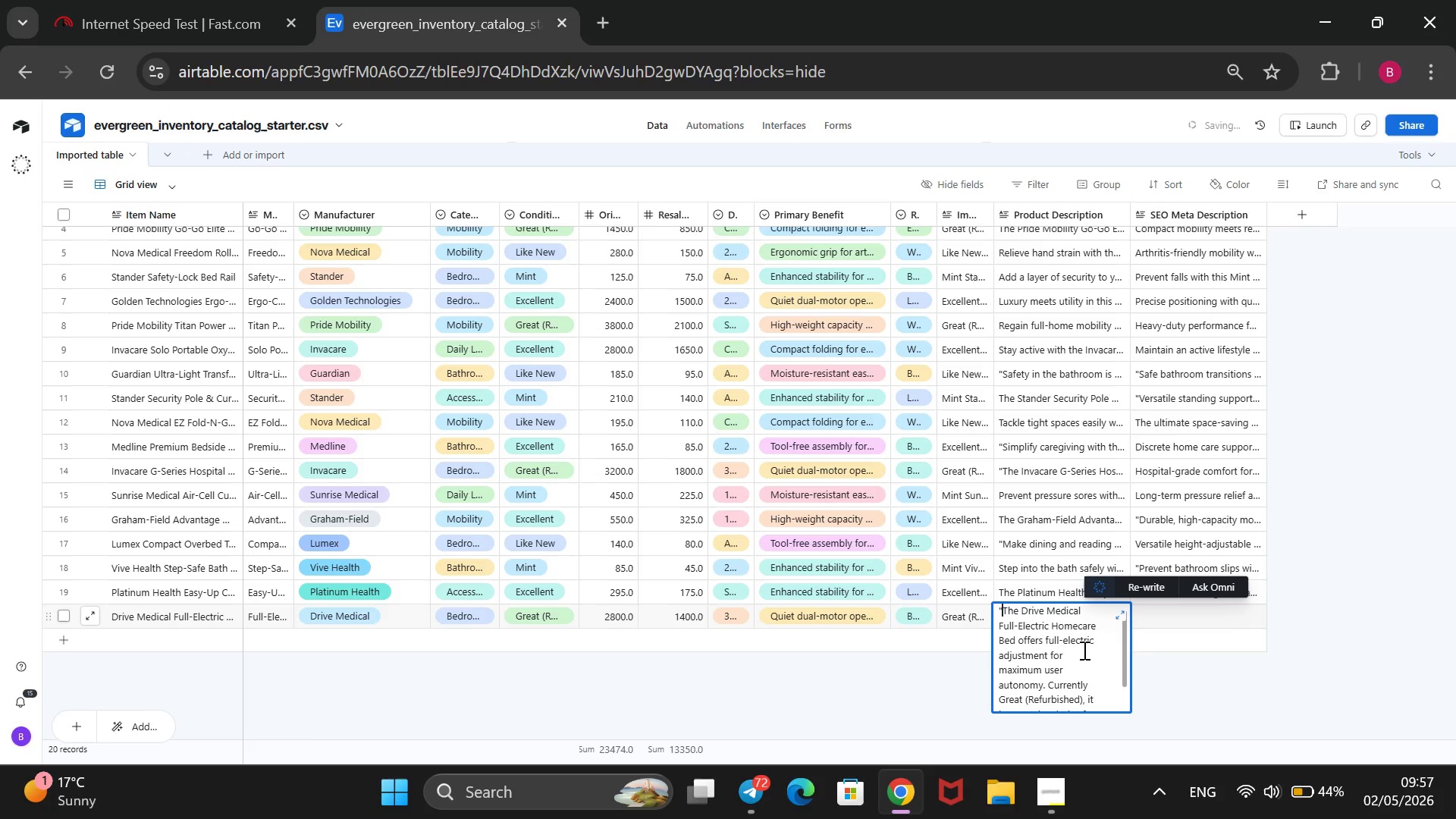 
 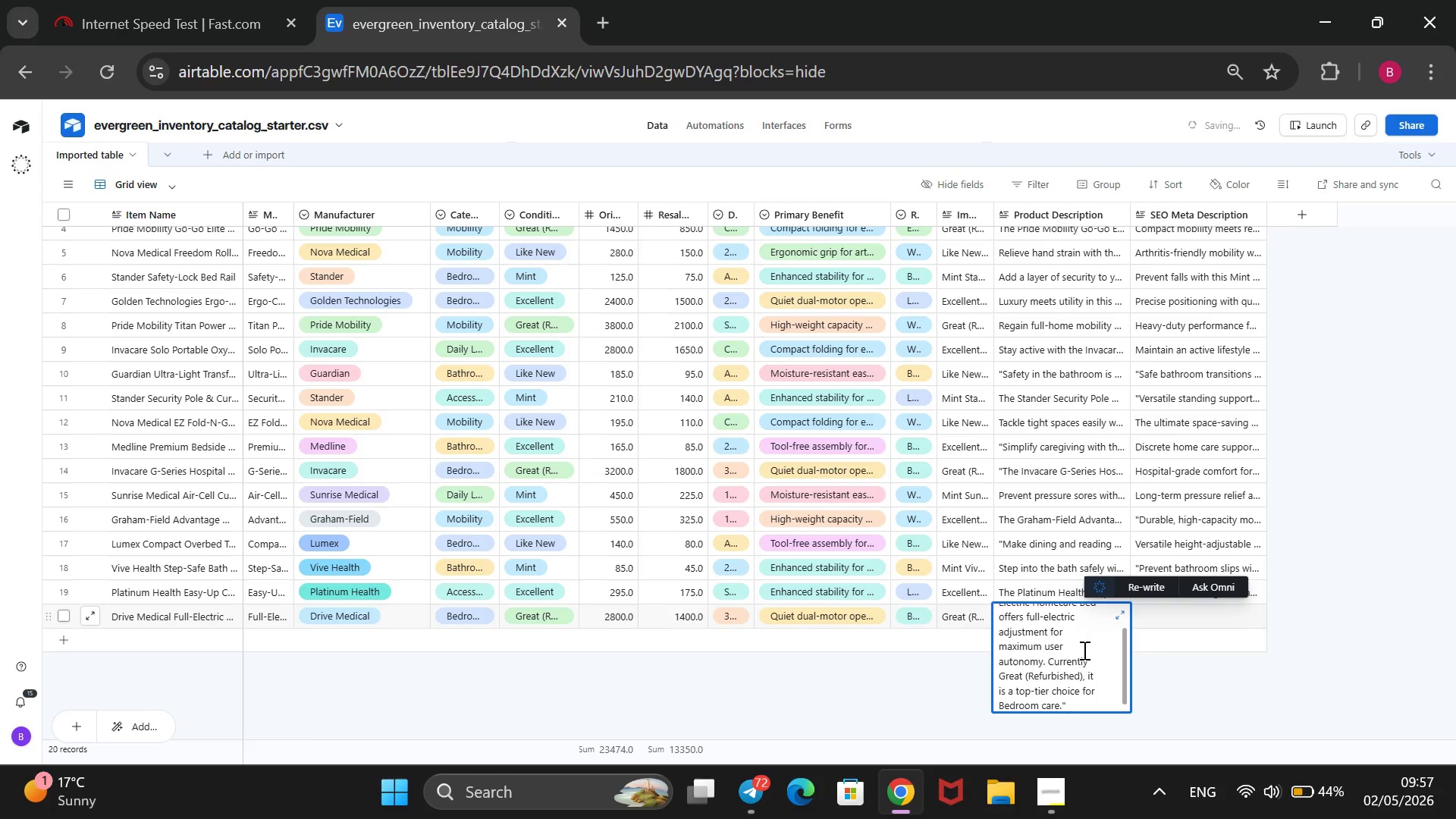 
hold_key(key=ArrowUp, duration=1.19)
 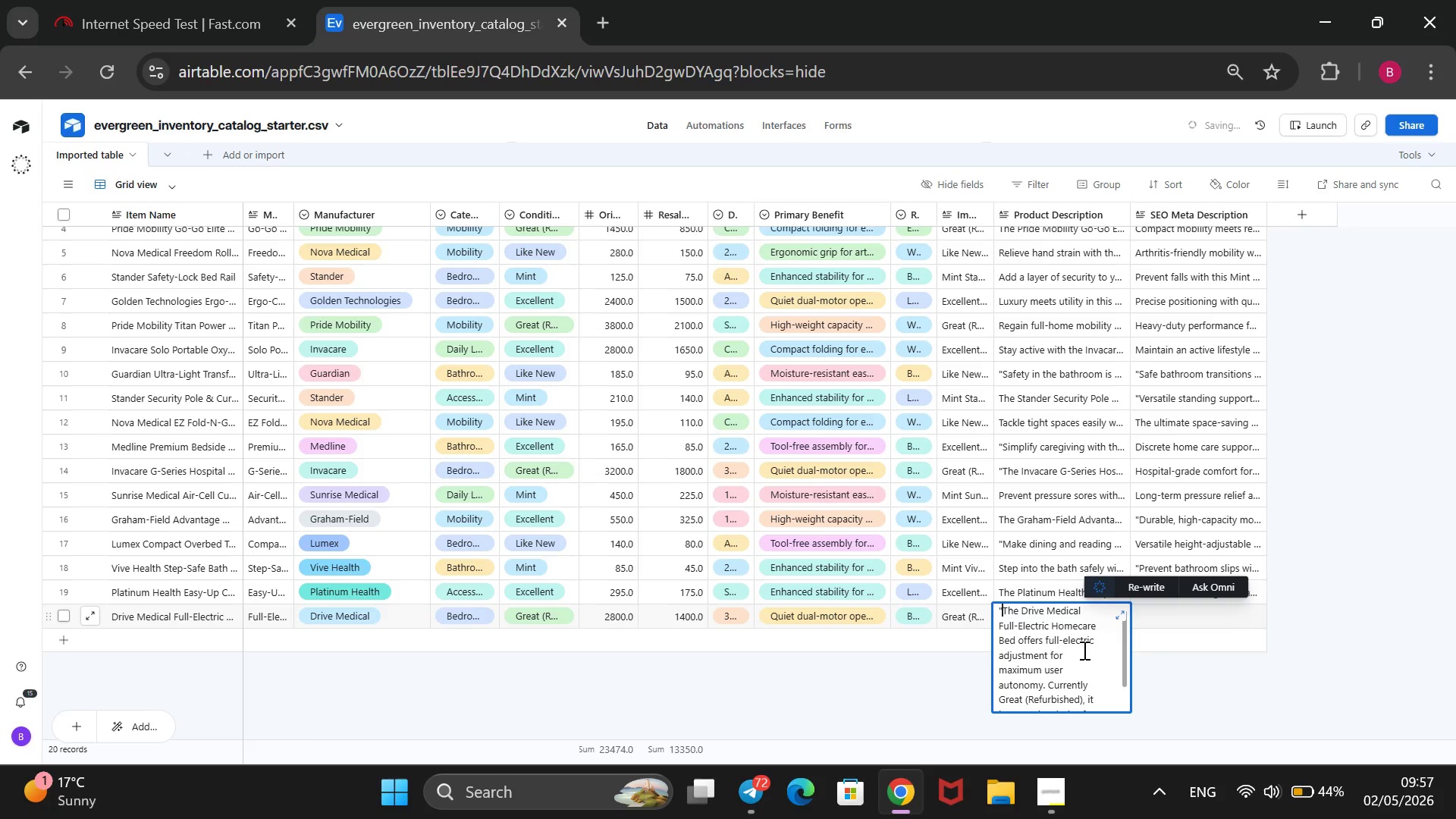 
left_click([1188, 615])
 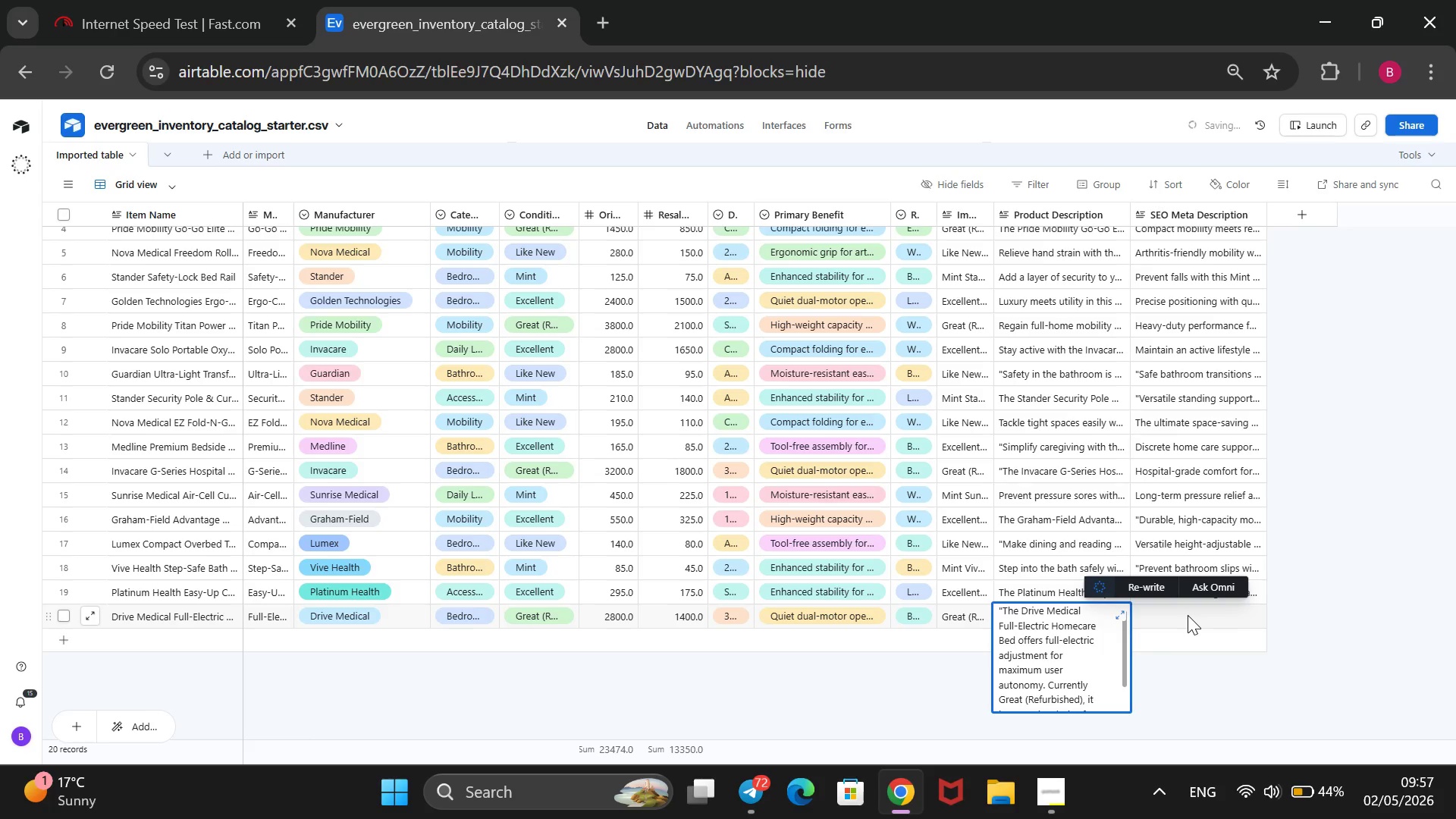 
type(Full-electric autonomy for home care. This refurbished bed provides w)
key(Backspace)
type(quiet, reliable motor adjustments.@@)
 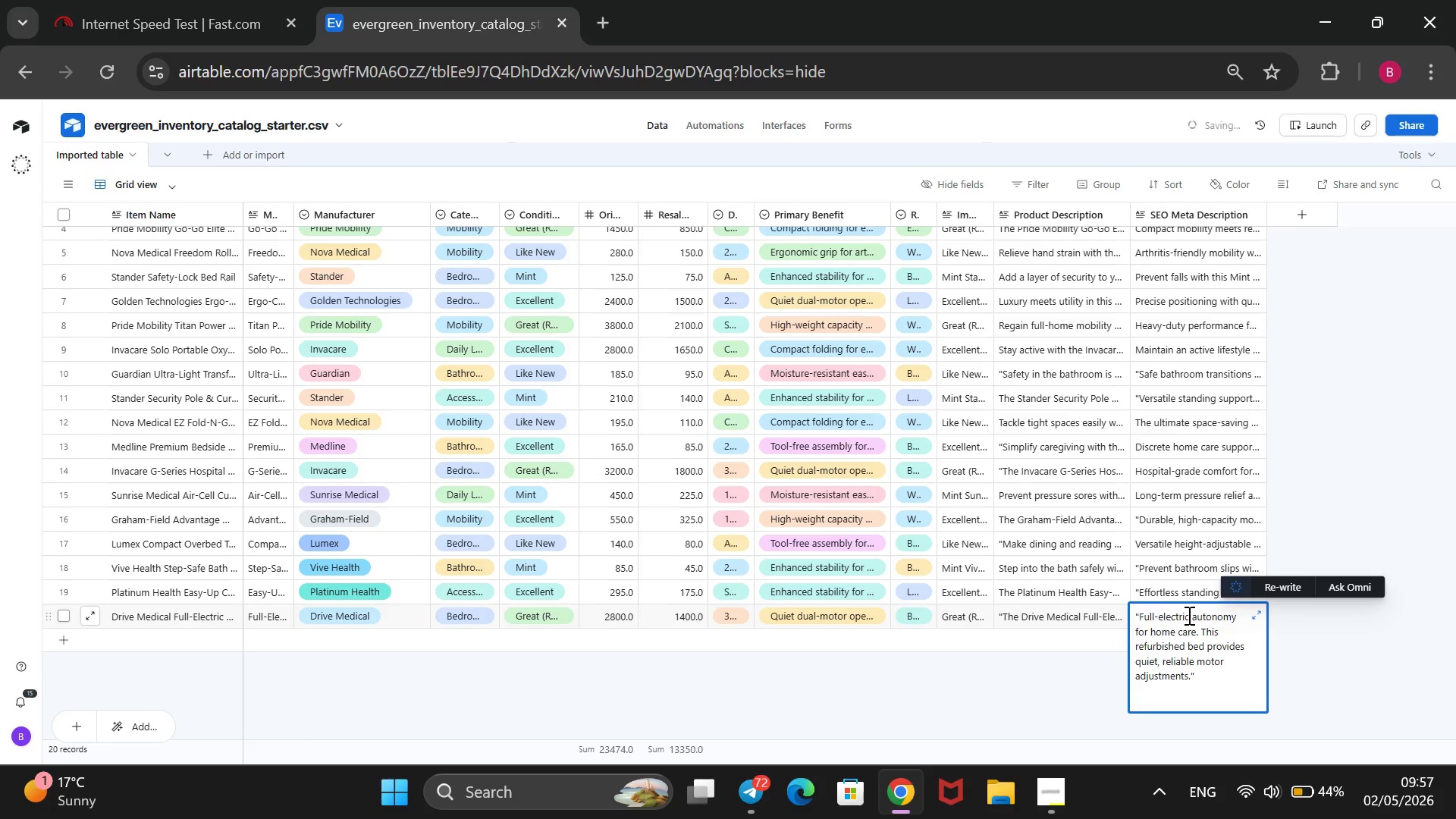 